 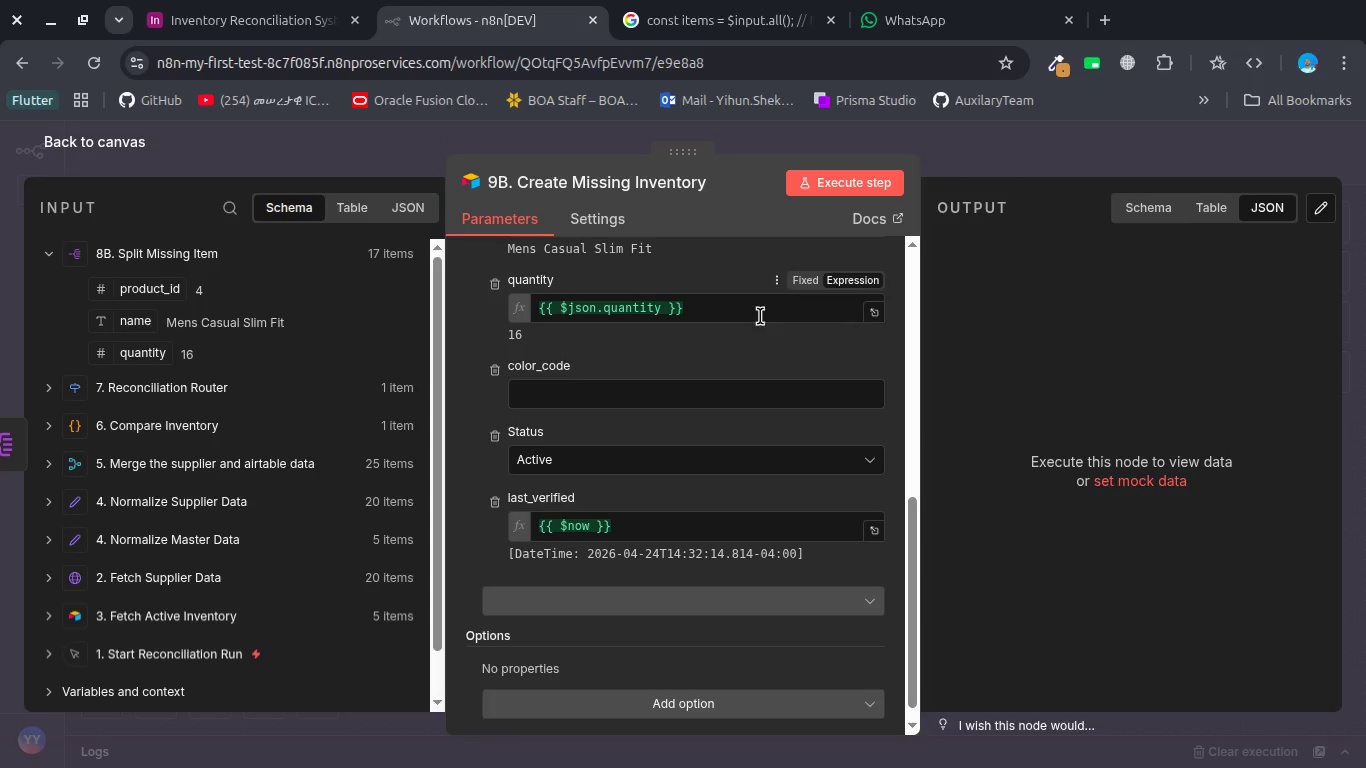 
left_click([834, 184])
 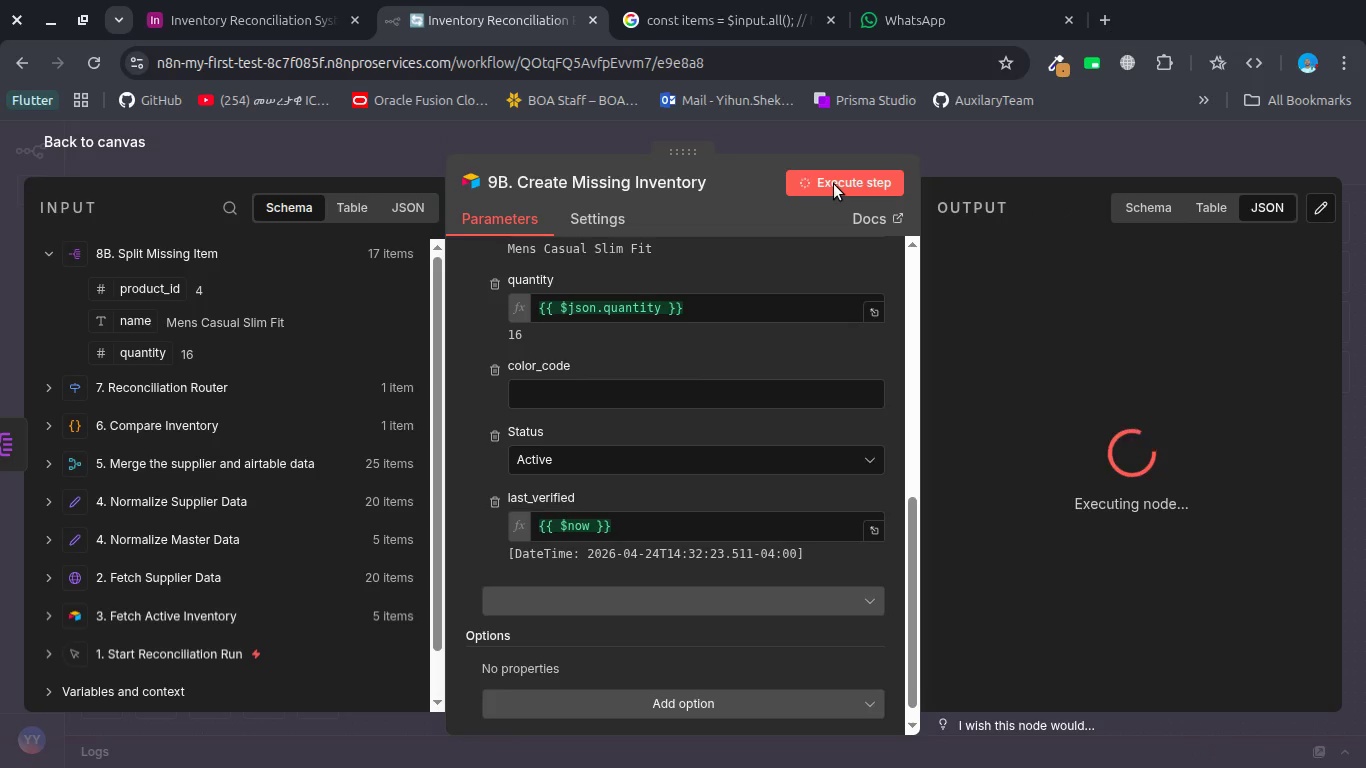 
wait(8.91)
 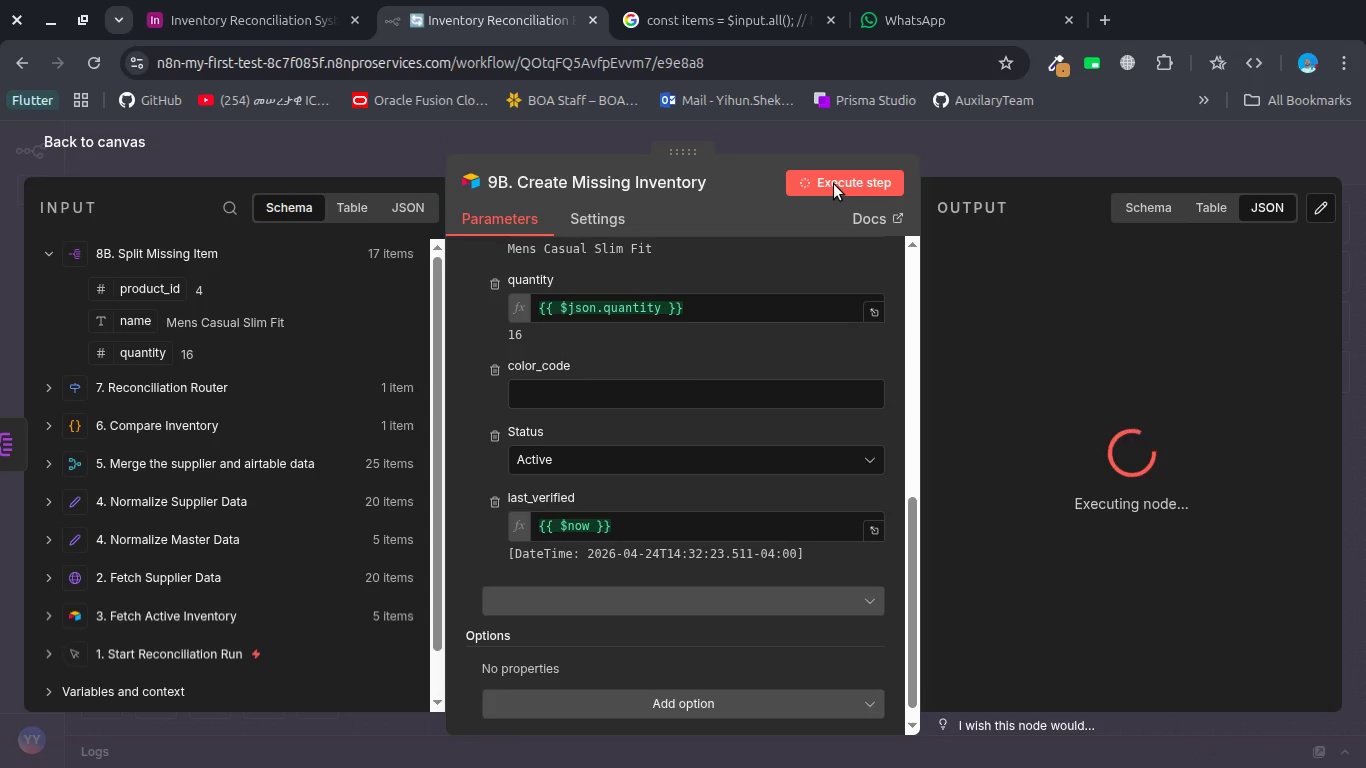 
left_click([385, 156])
 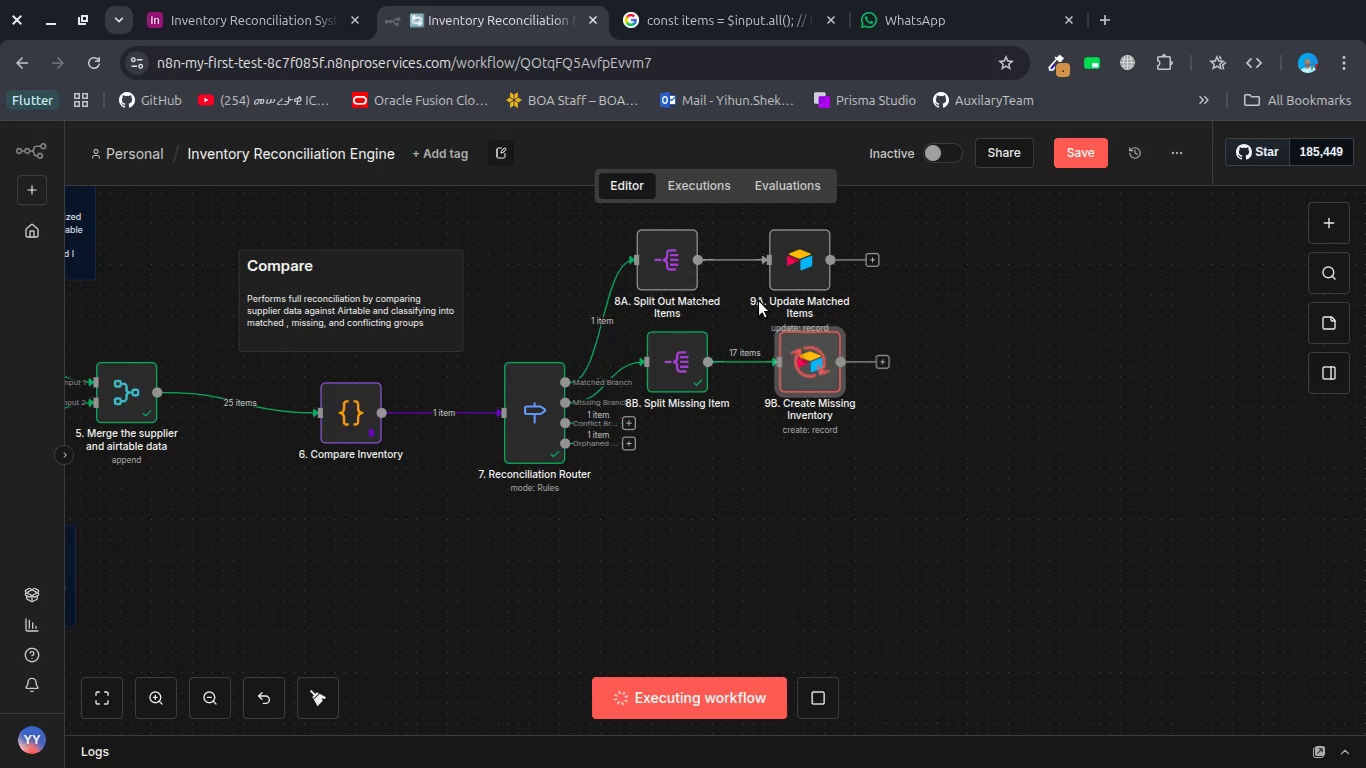 
wait(6.28)
 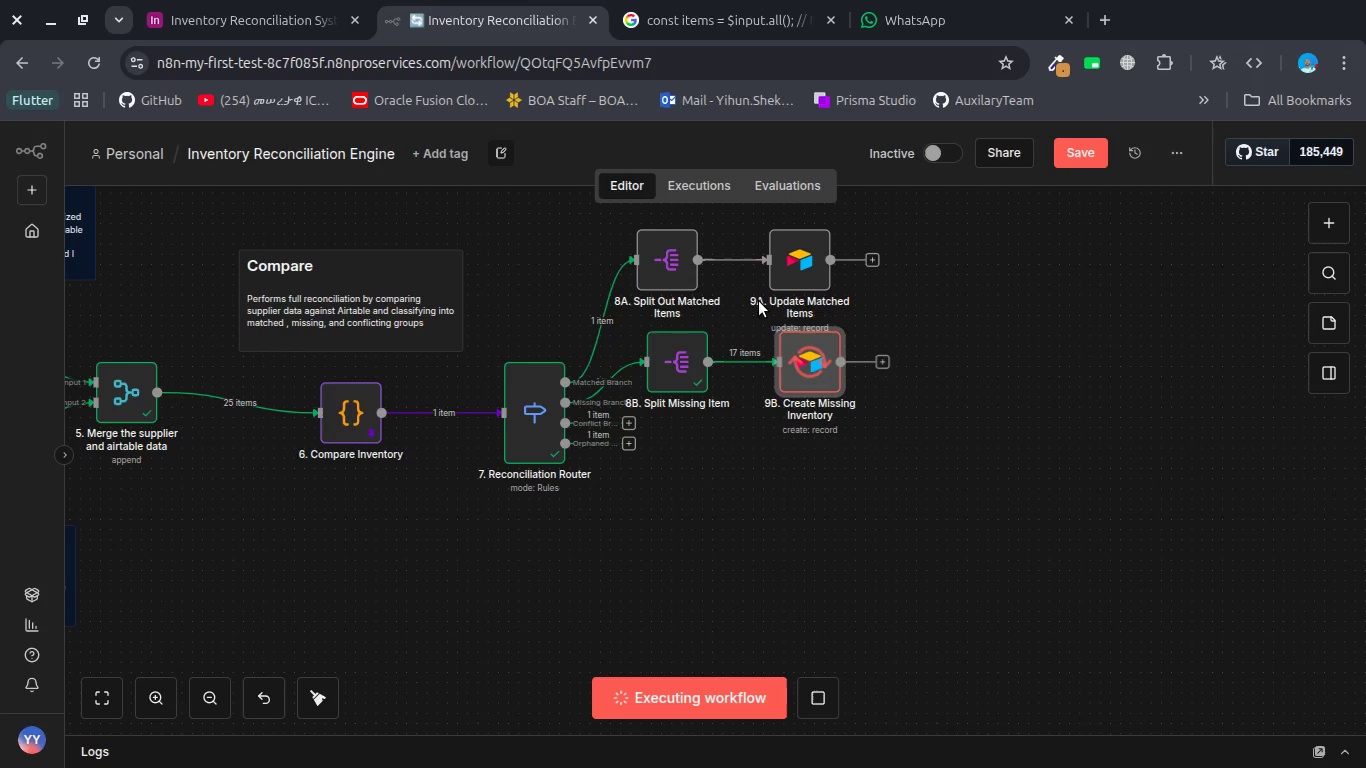 
left_click([633, 428])
 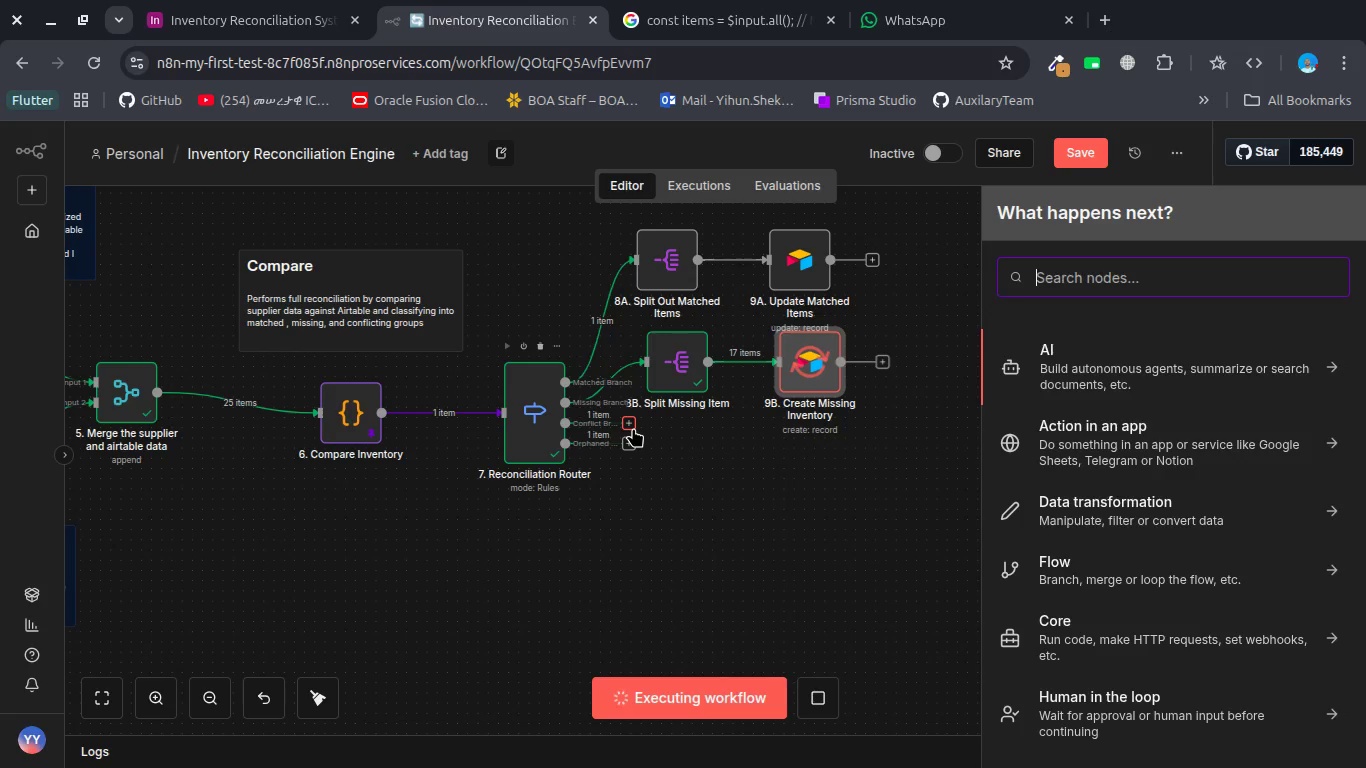 
type(spl)
 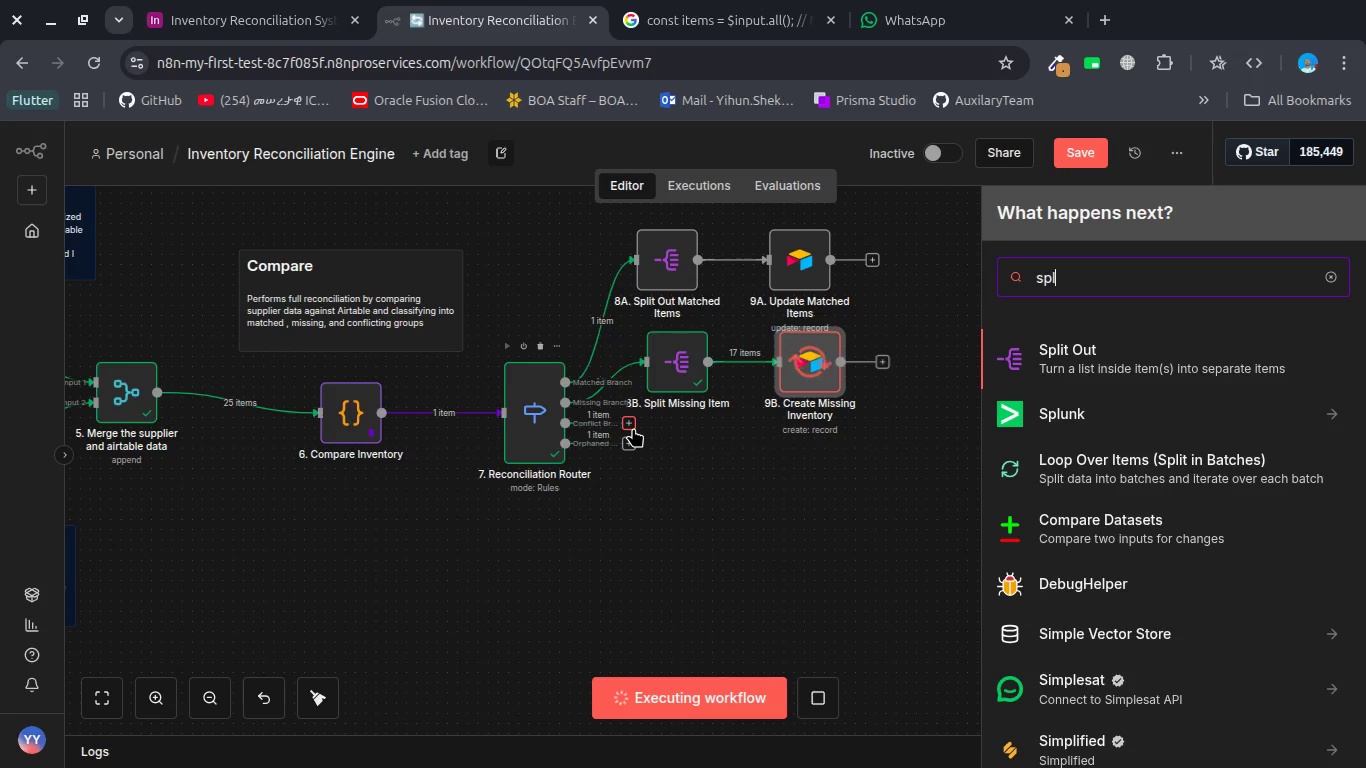 
key(Enter)
 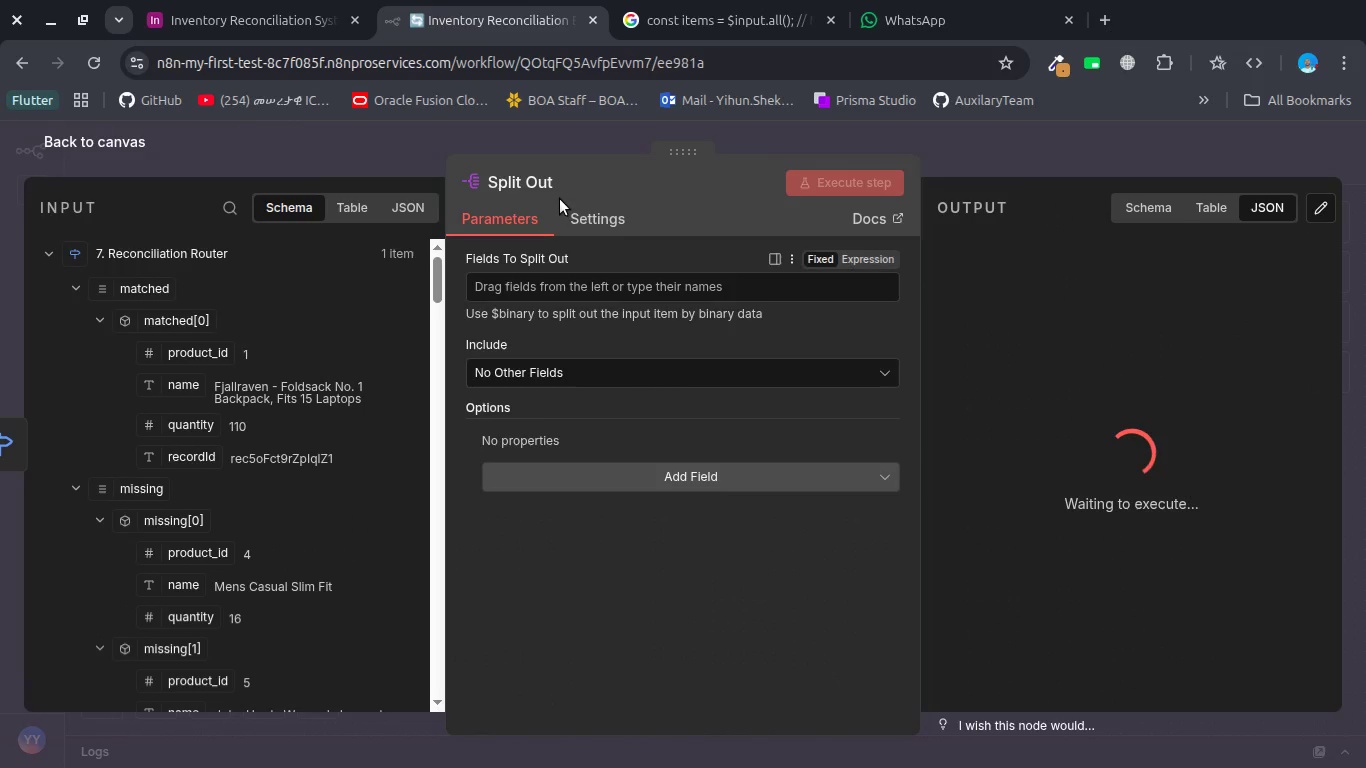 
left_click([545, 185])
 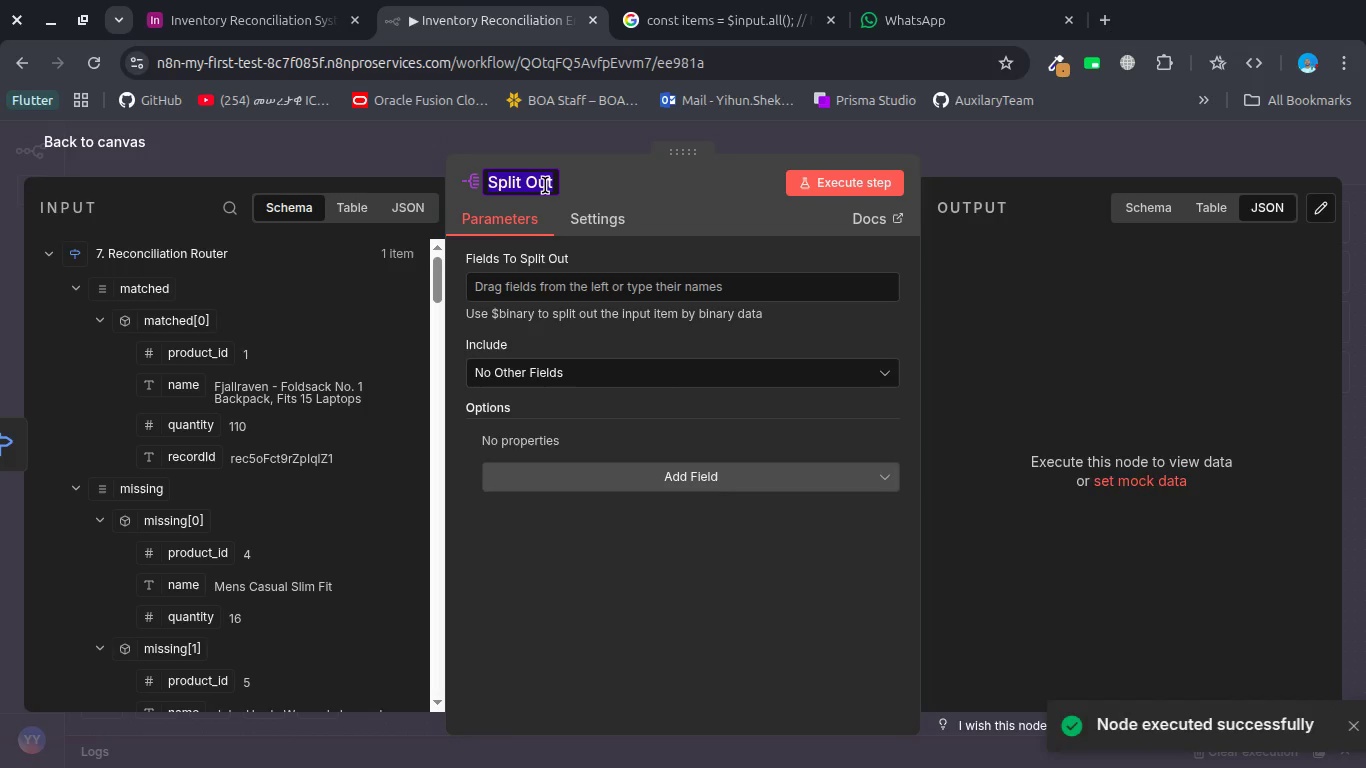 
type(8C. d)
key(Backspace)
type(spli)
key(Backspace)
key(Backspace)
key(Backspace)
key(Backspace)
type(Spit )
 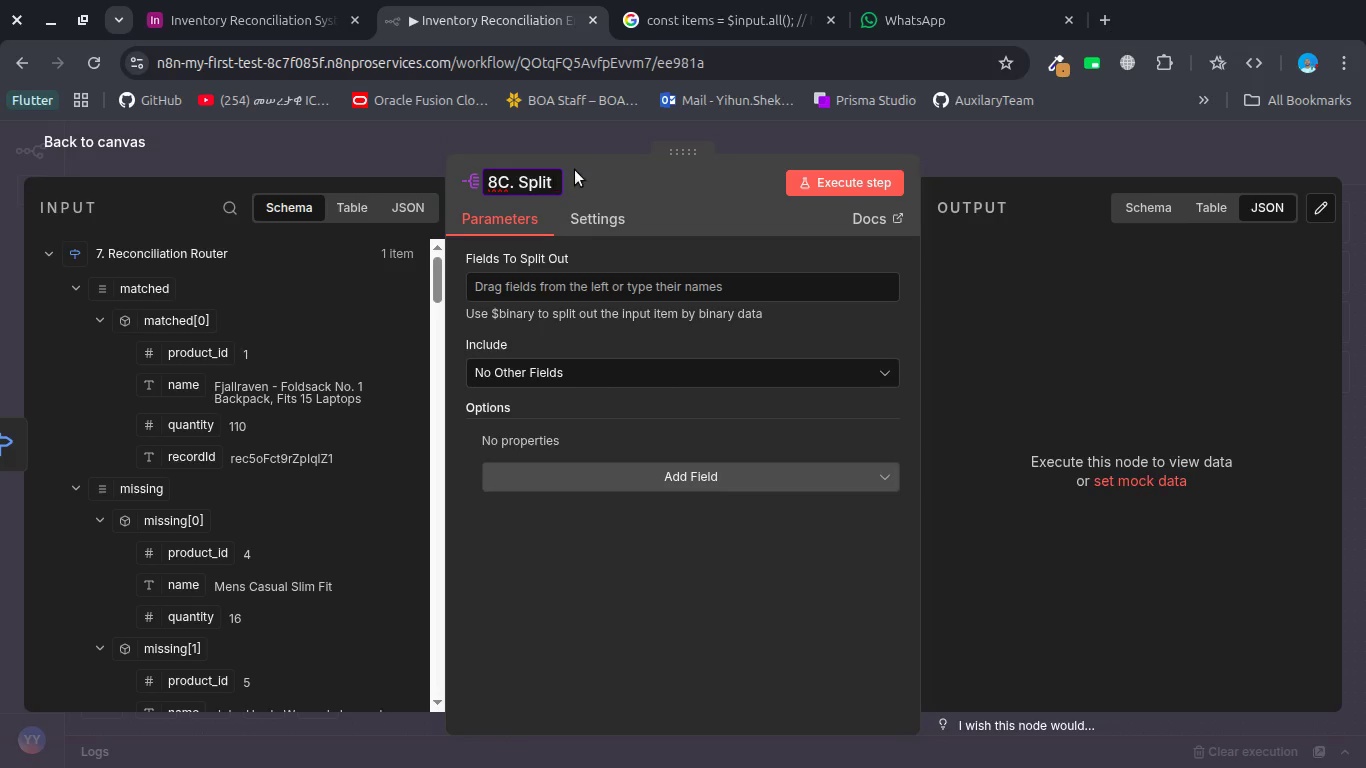 
type( Conflicts)
 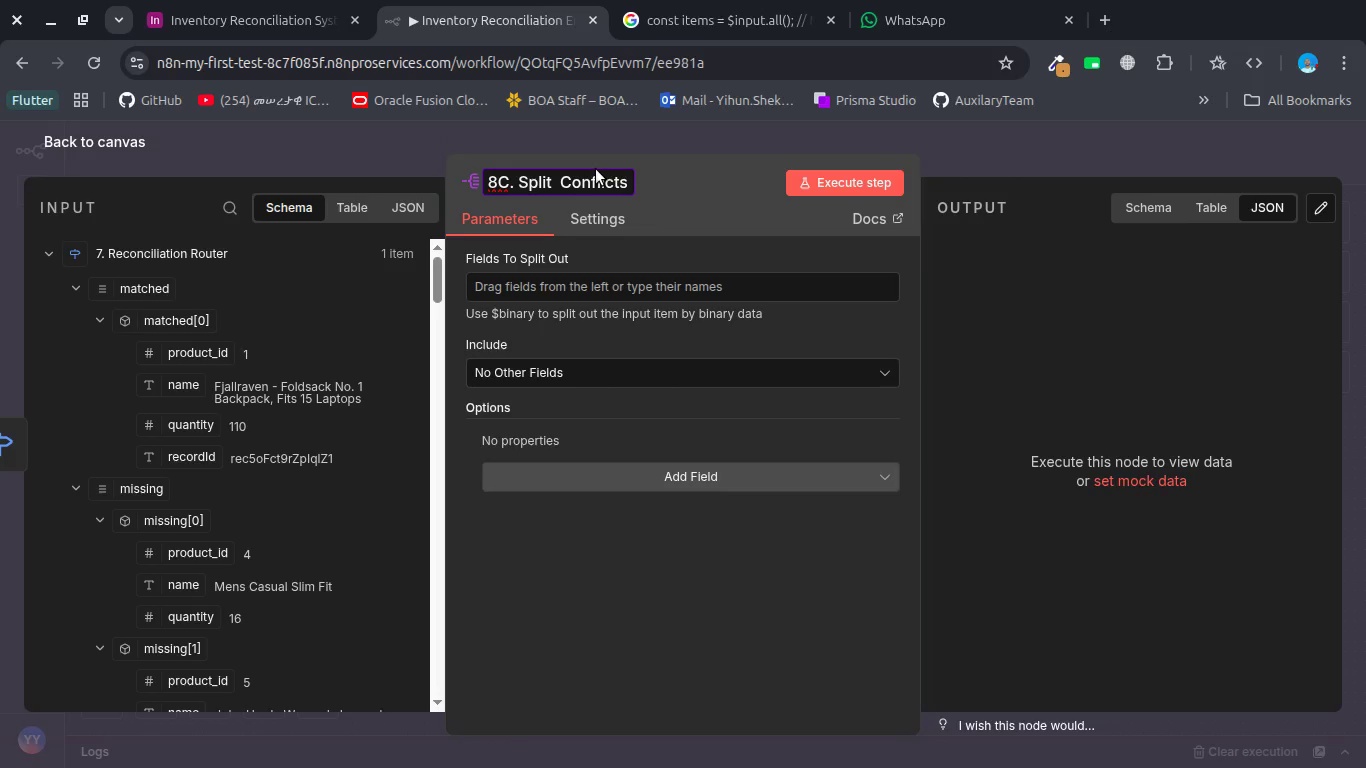 
left_click([71, 287])
 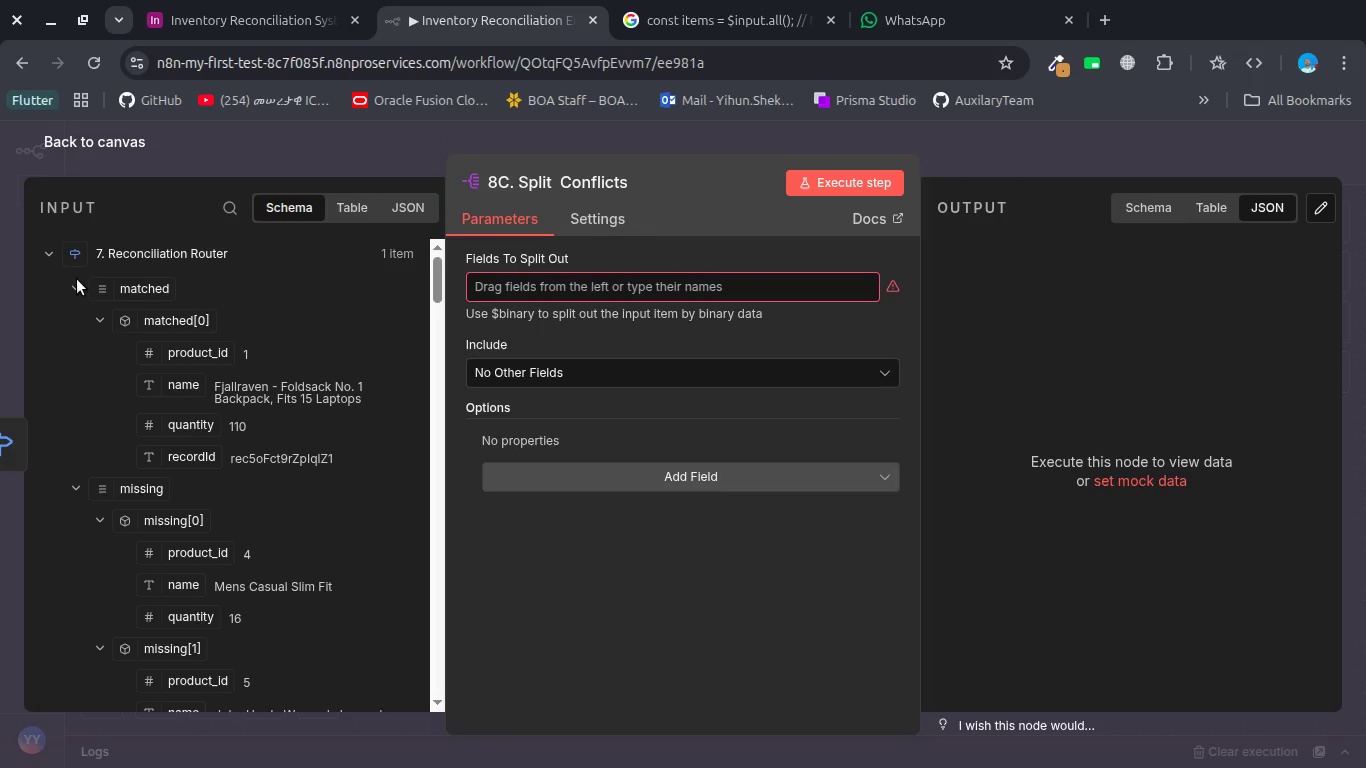 
left_click([78, 292])
 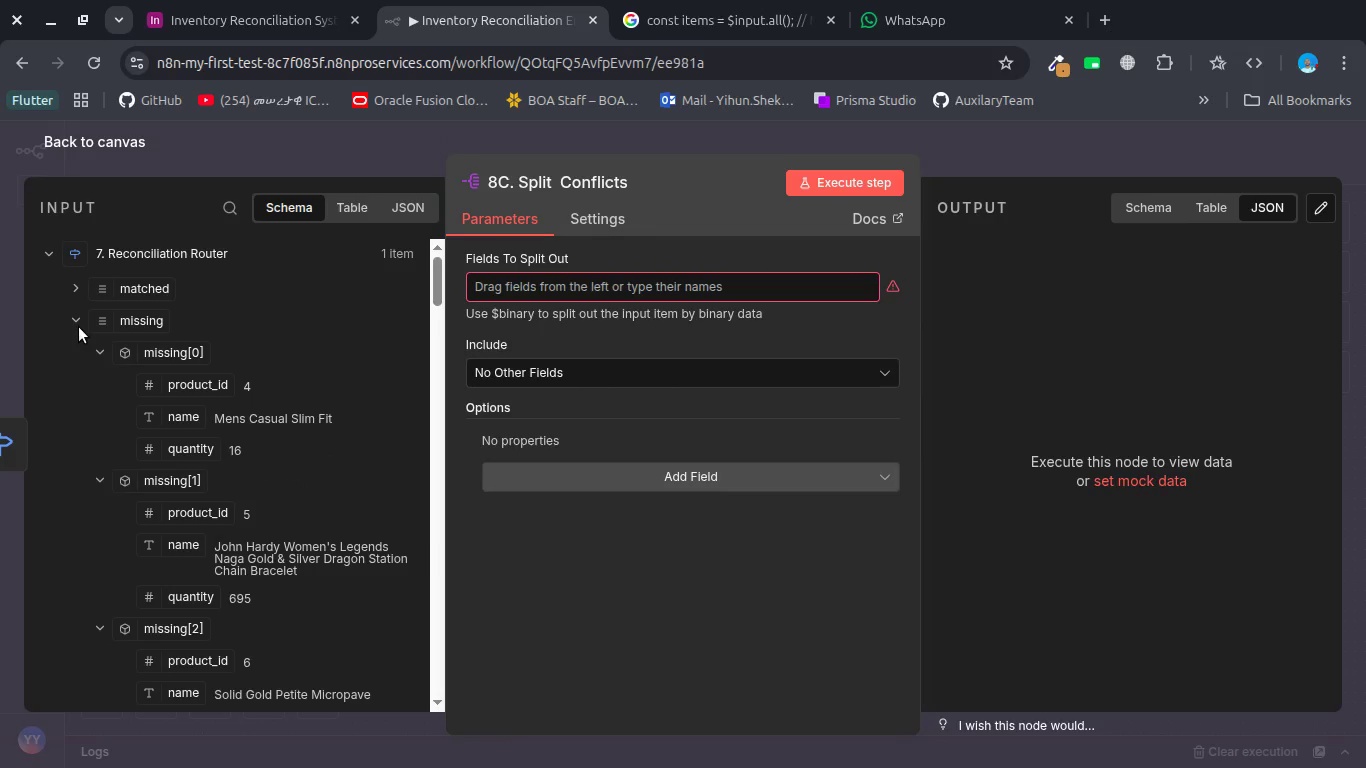 
left_click([79, 327])
 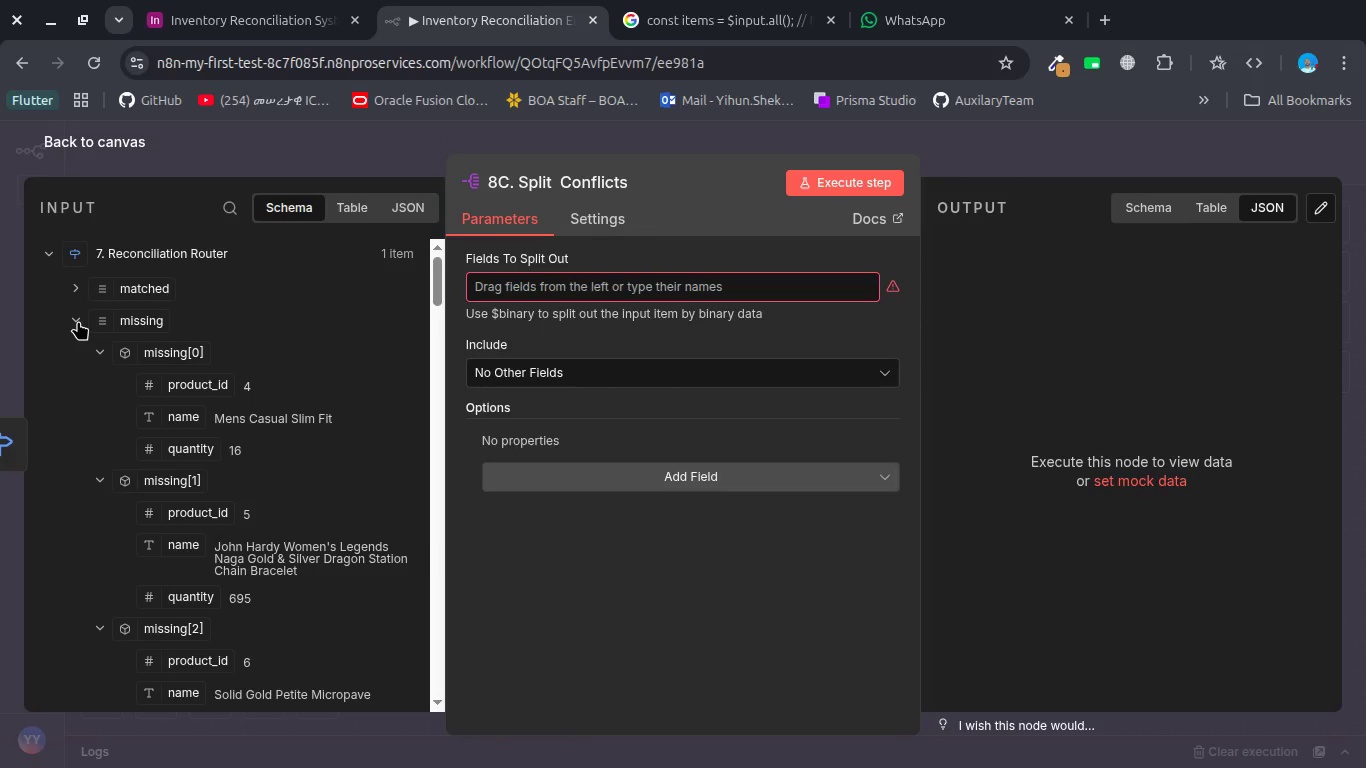 
left_click([78, 321])
 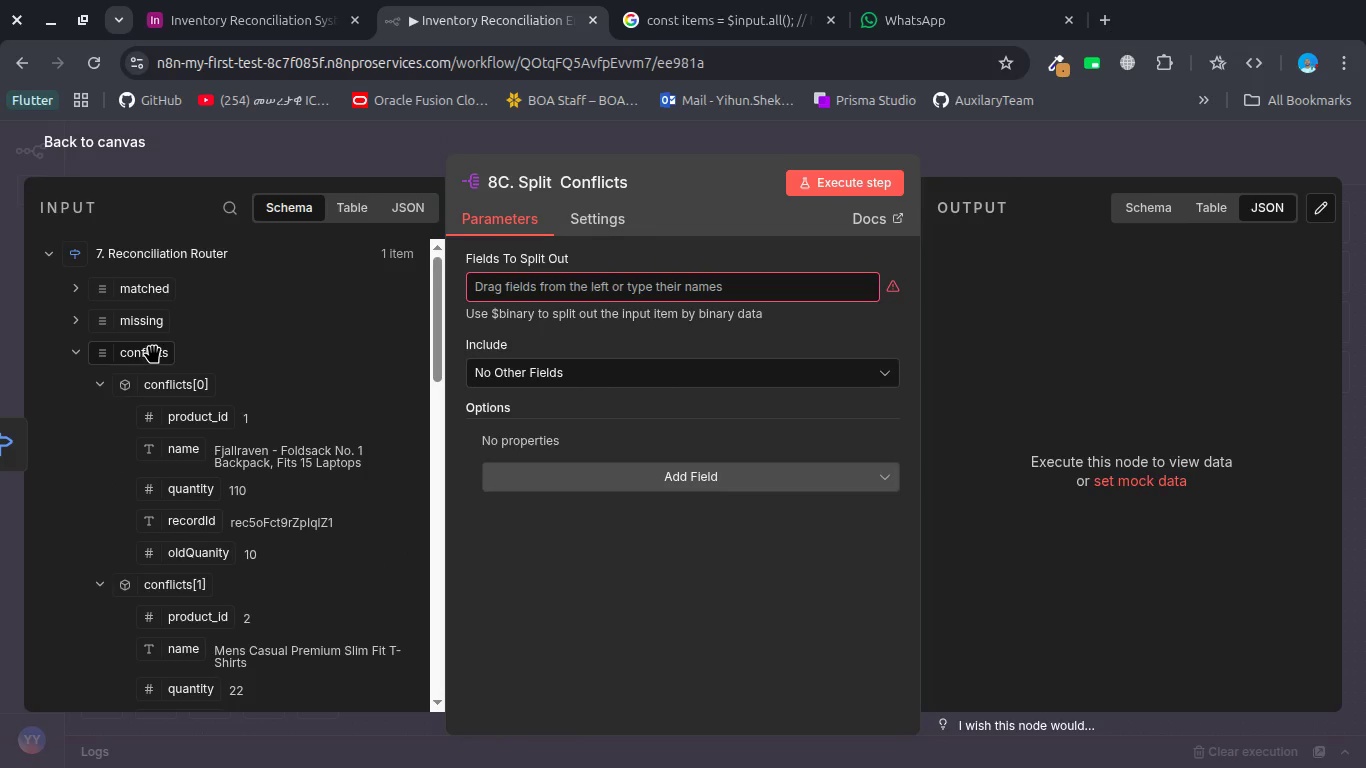 
left_click_drag(start_coordinate=[153, 347], to_coordinate=[489, 373])
 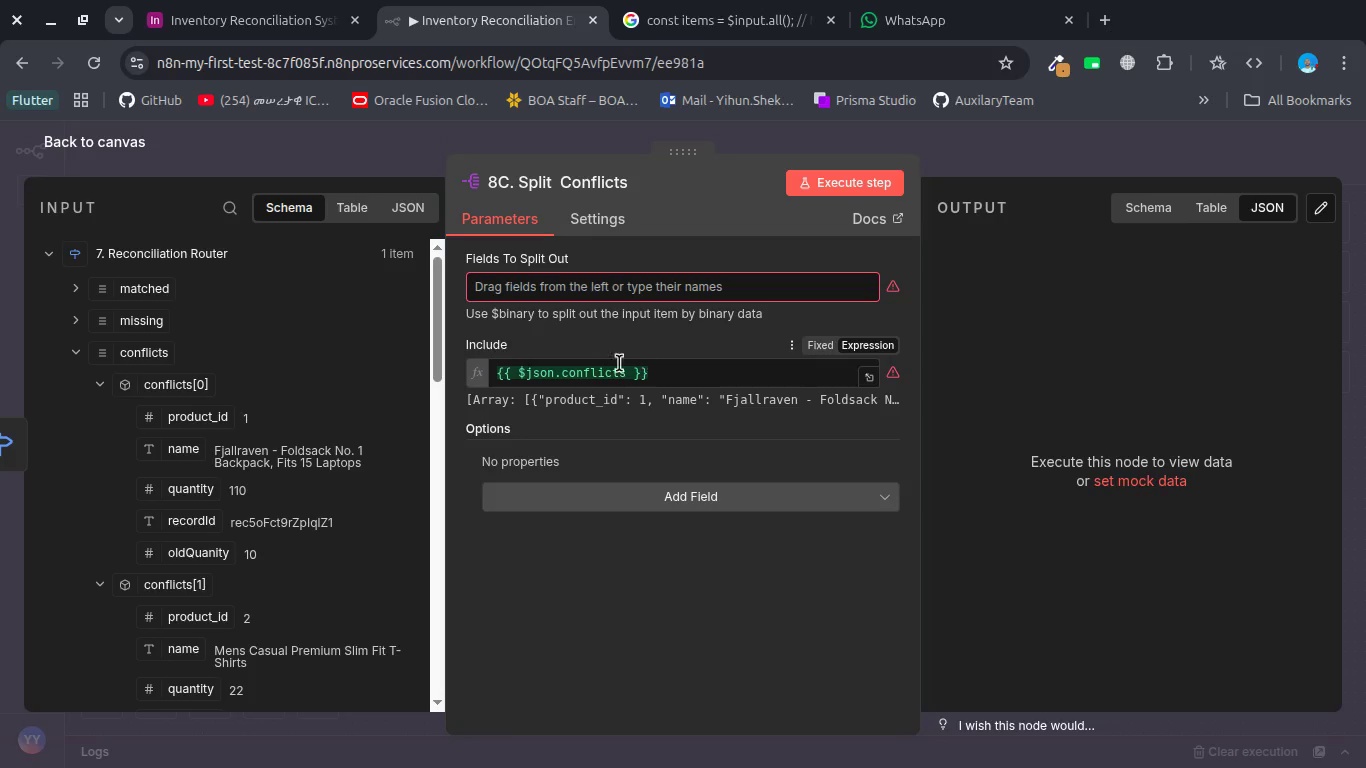 
left_click([661, 382])
 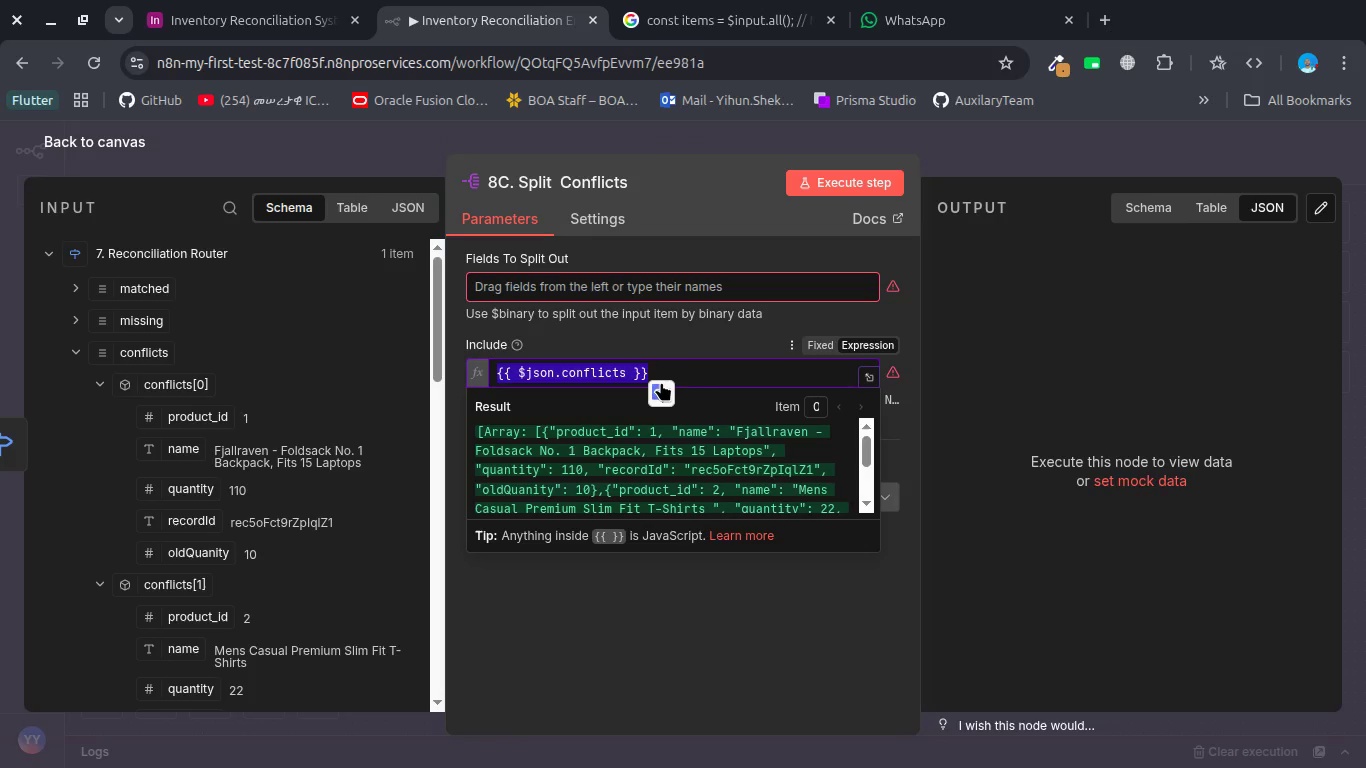 
key(Control+A)
 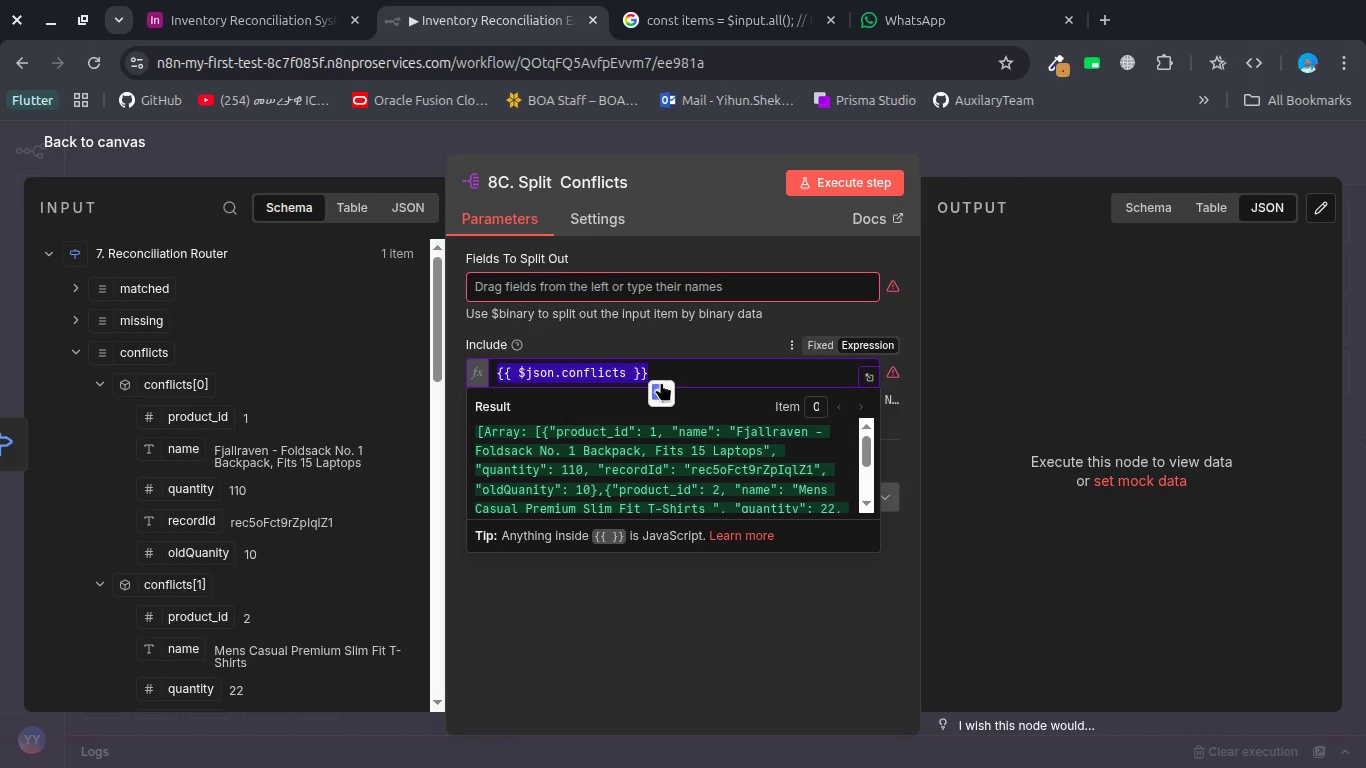 
key(Control+X)
 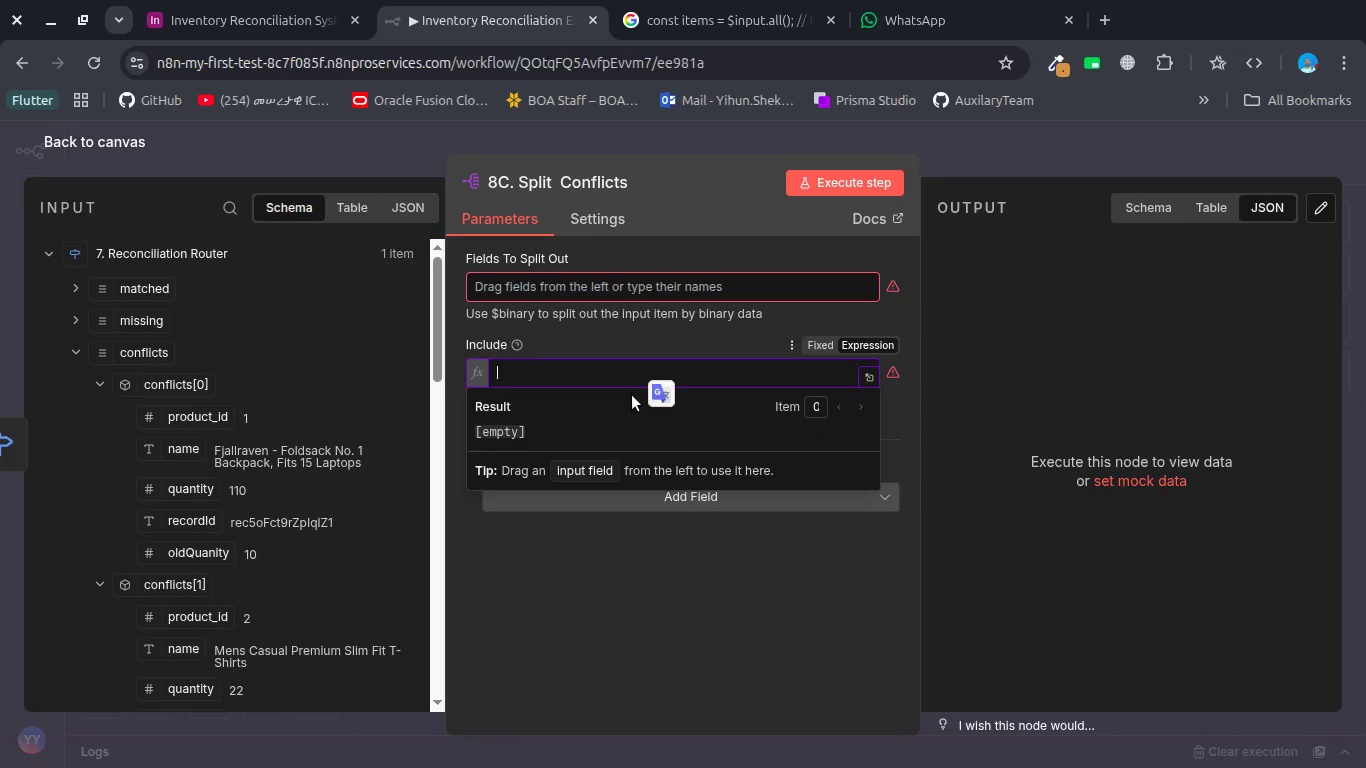 
key(Escape)
 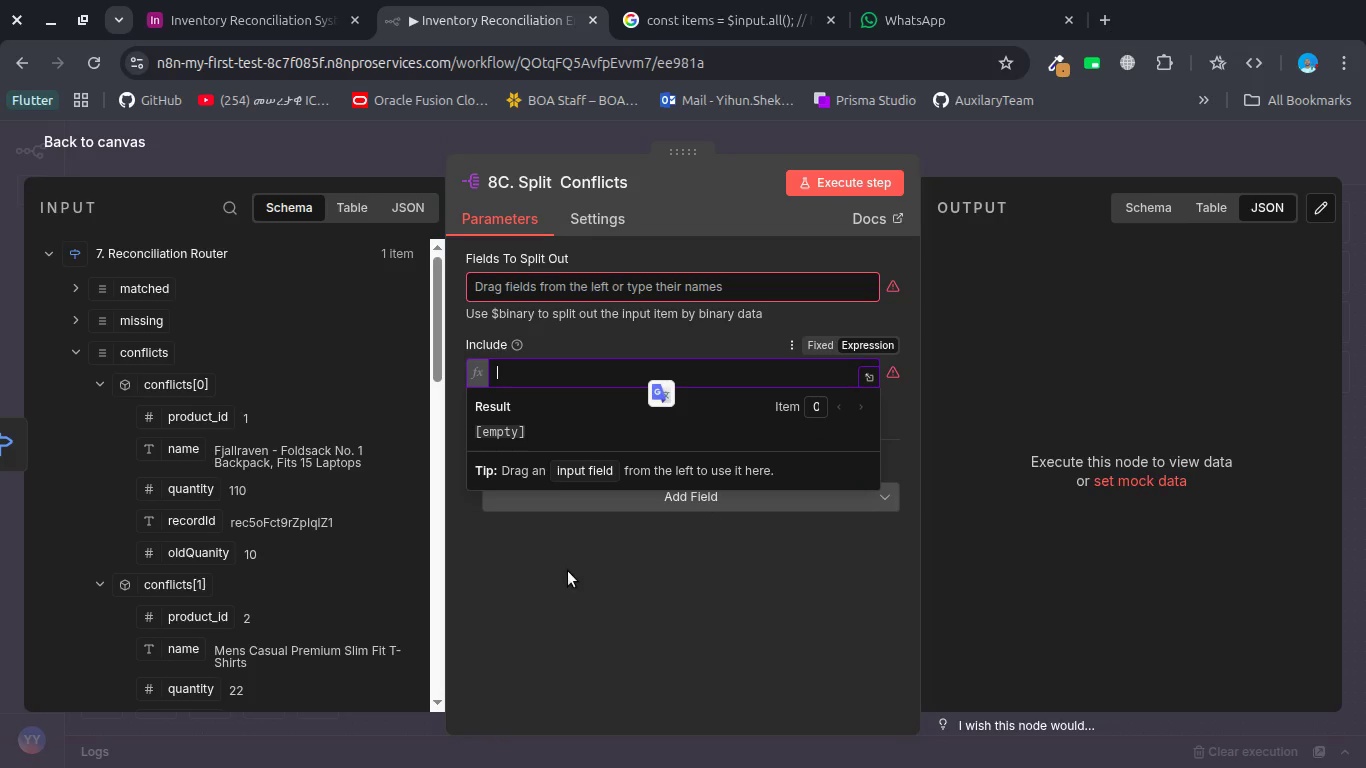 
left_click([568, 571])
 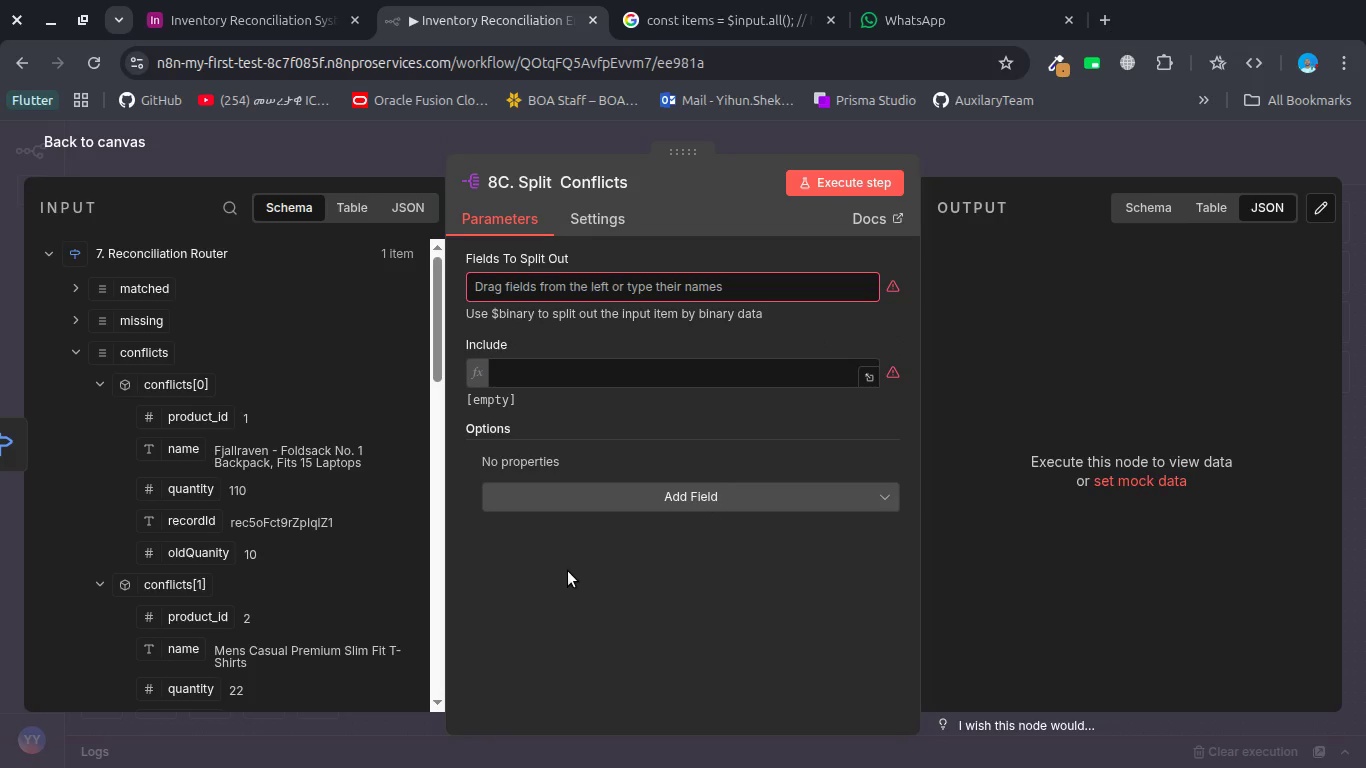 
left_click([568, 571])
 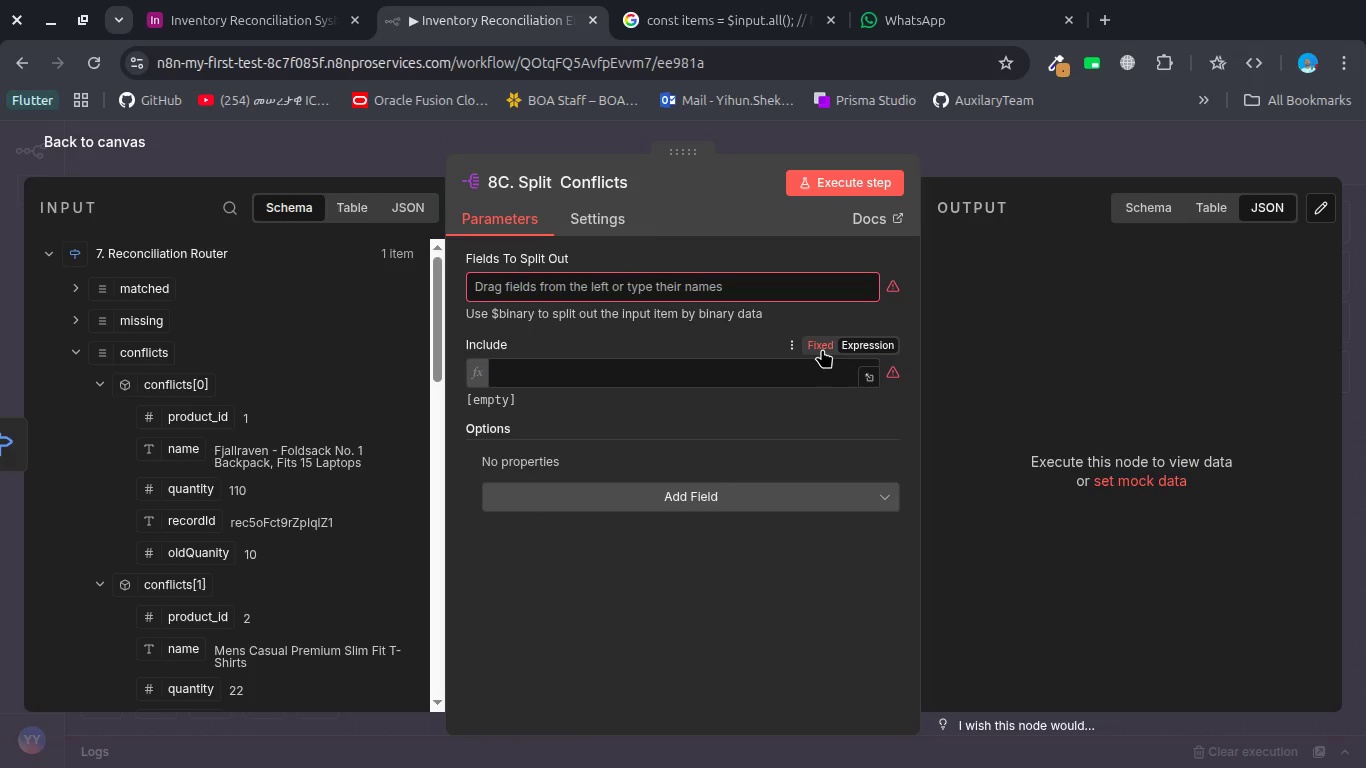 
left_click([812, 341])
 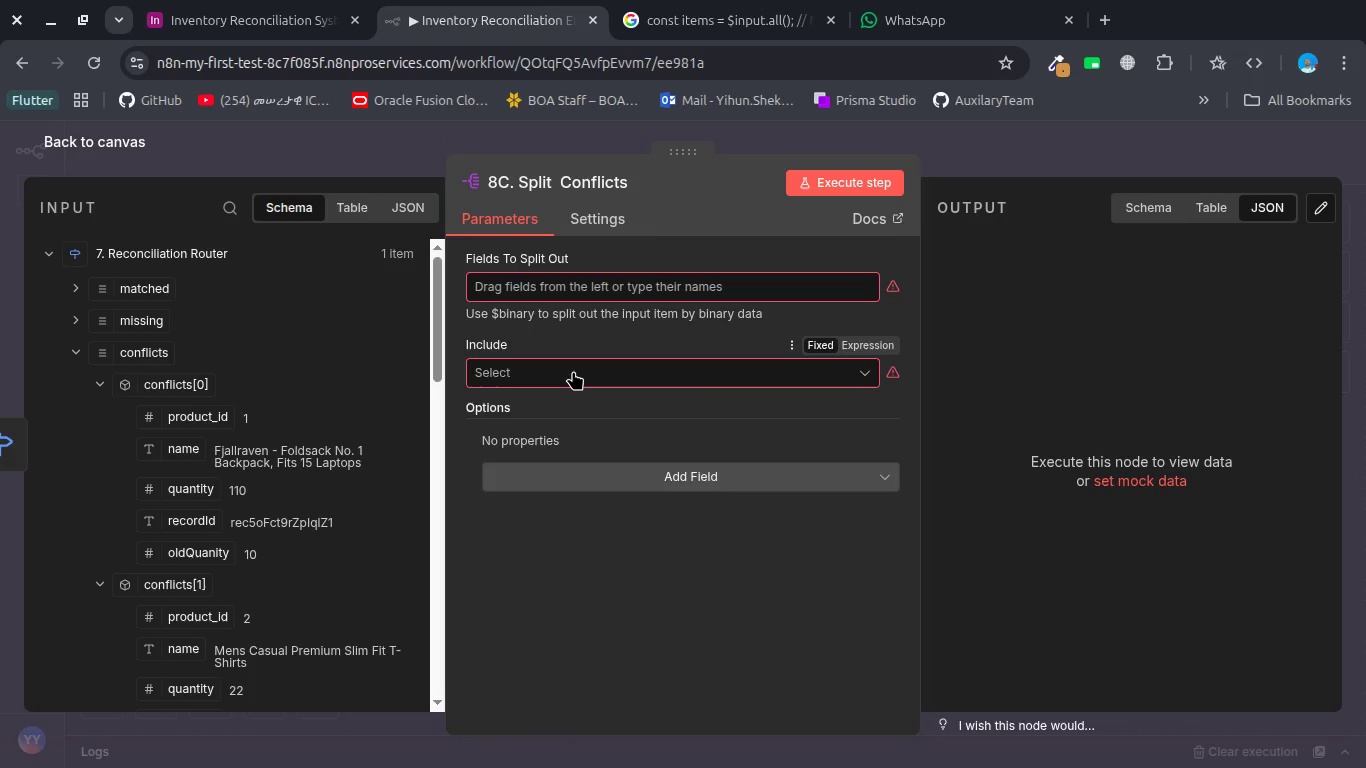 
left_click([573, 371])
 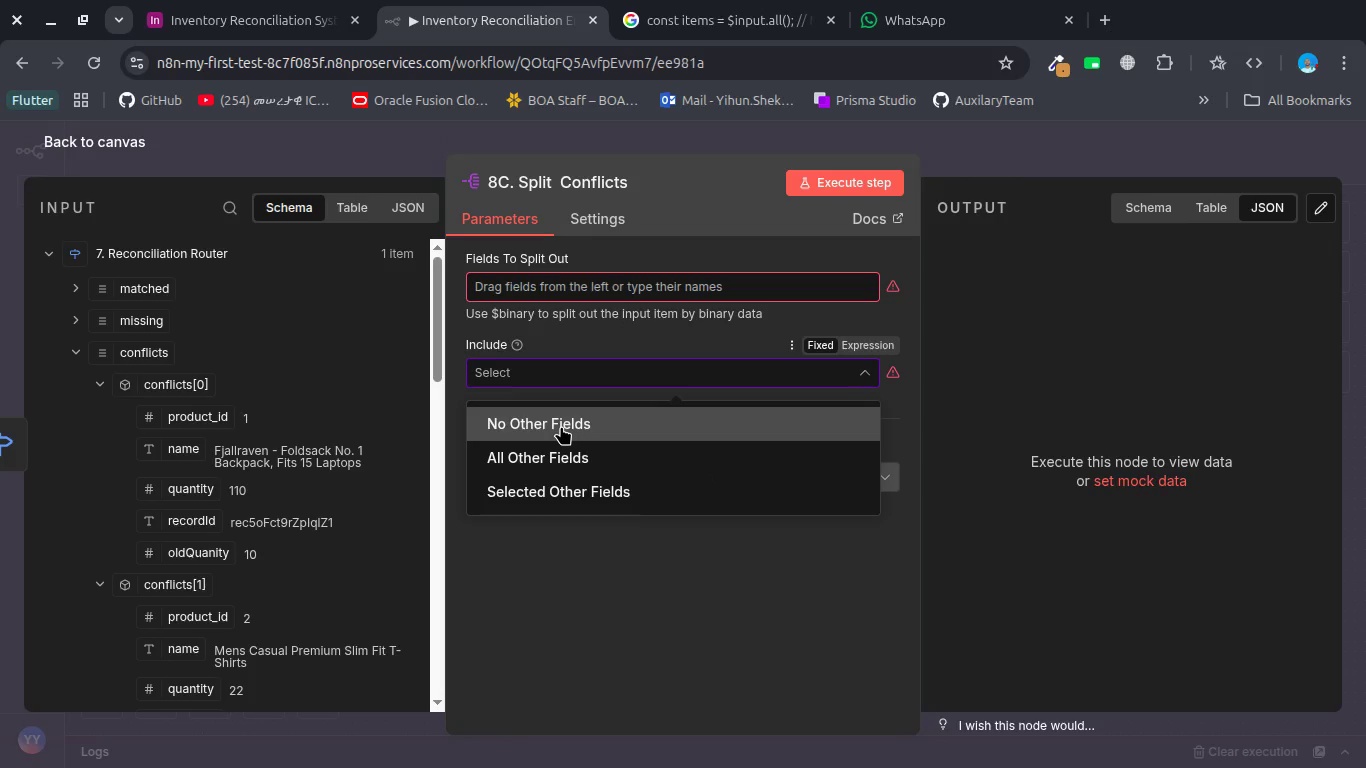 
left_click([561, 426])
 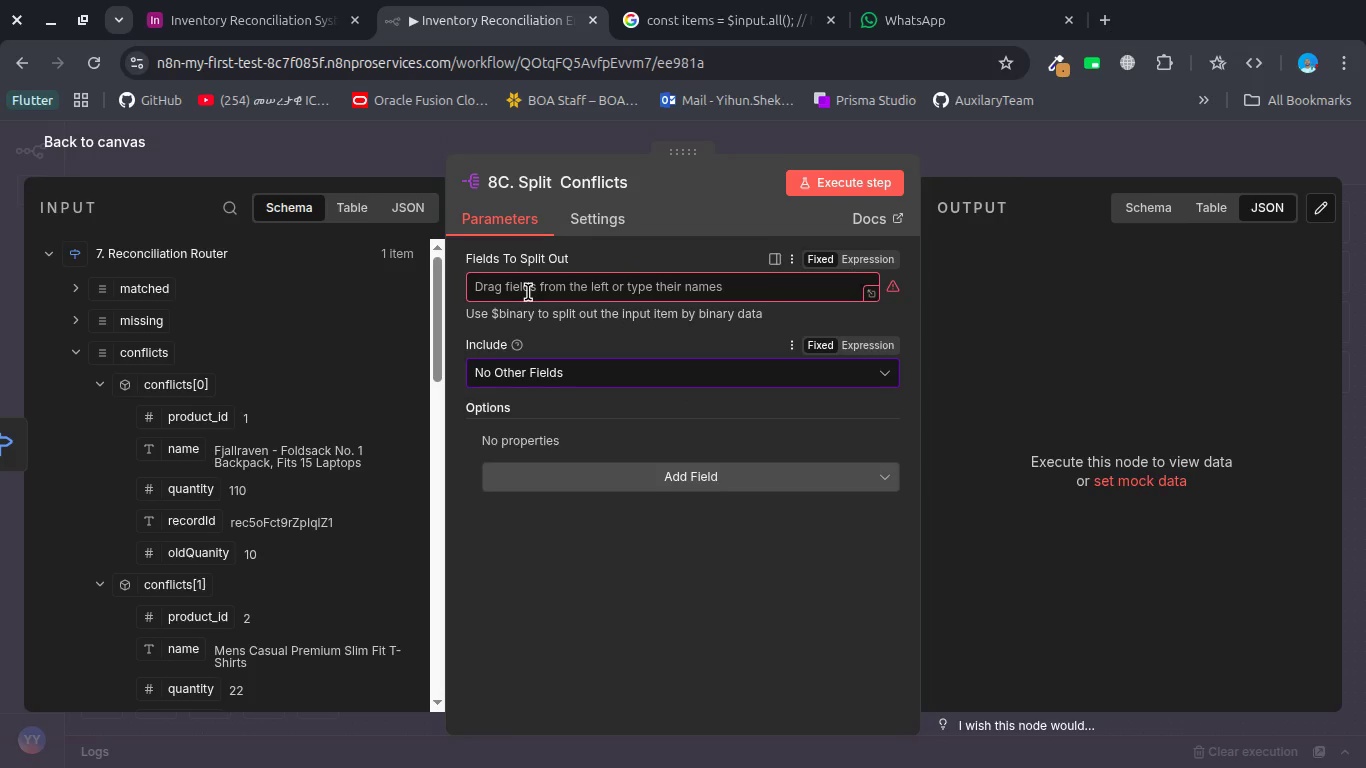 
left_click([528, 292])
 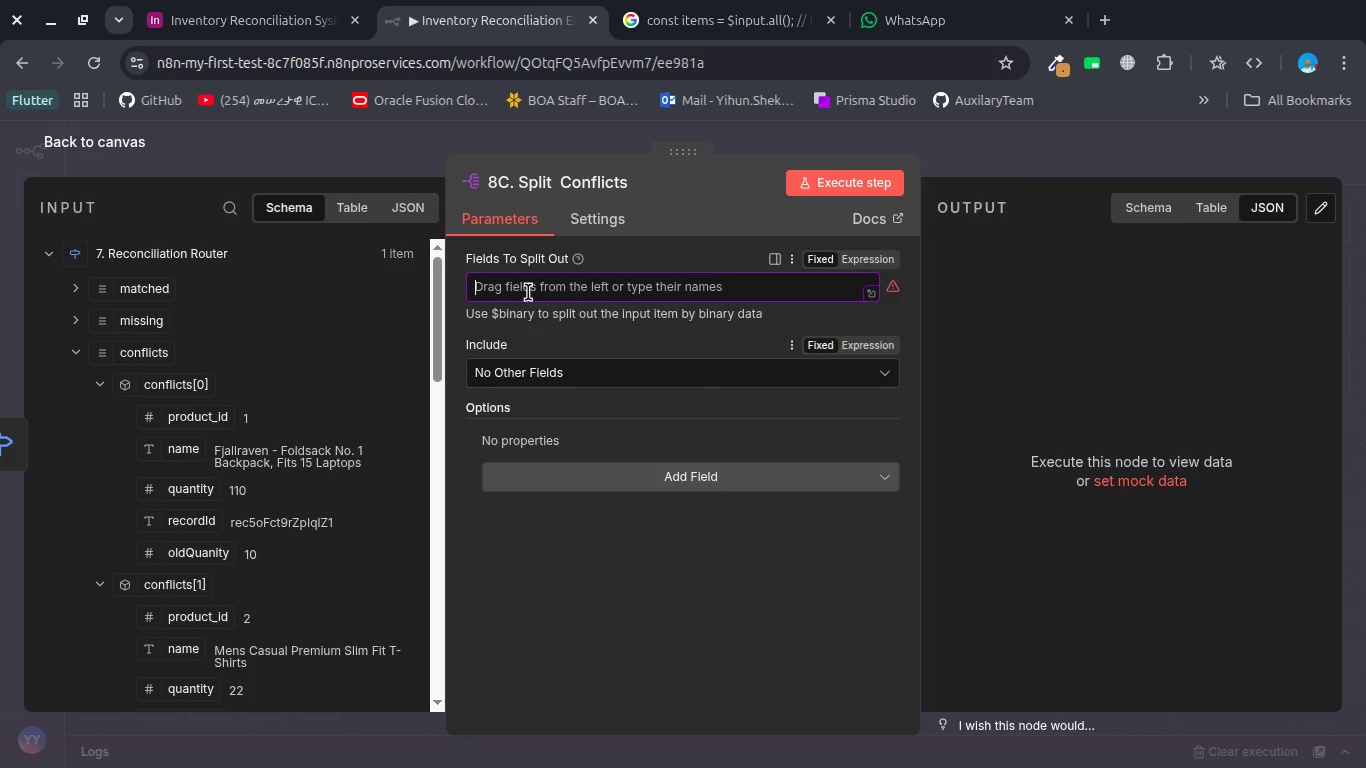 
key(Control+V)
 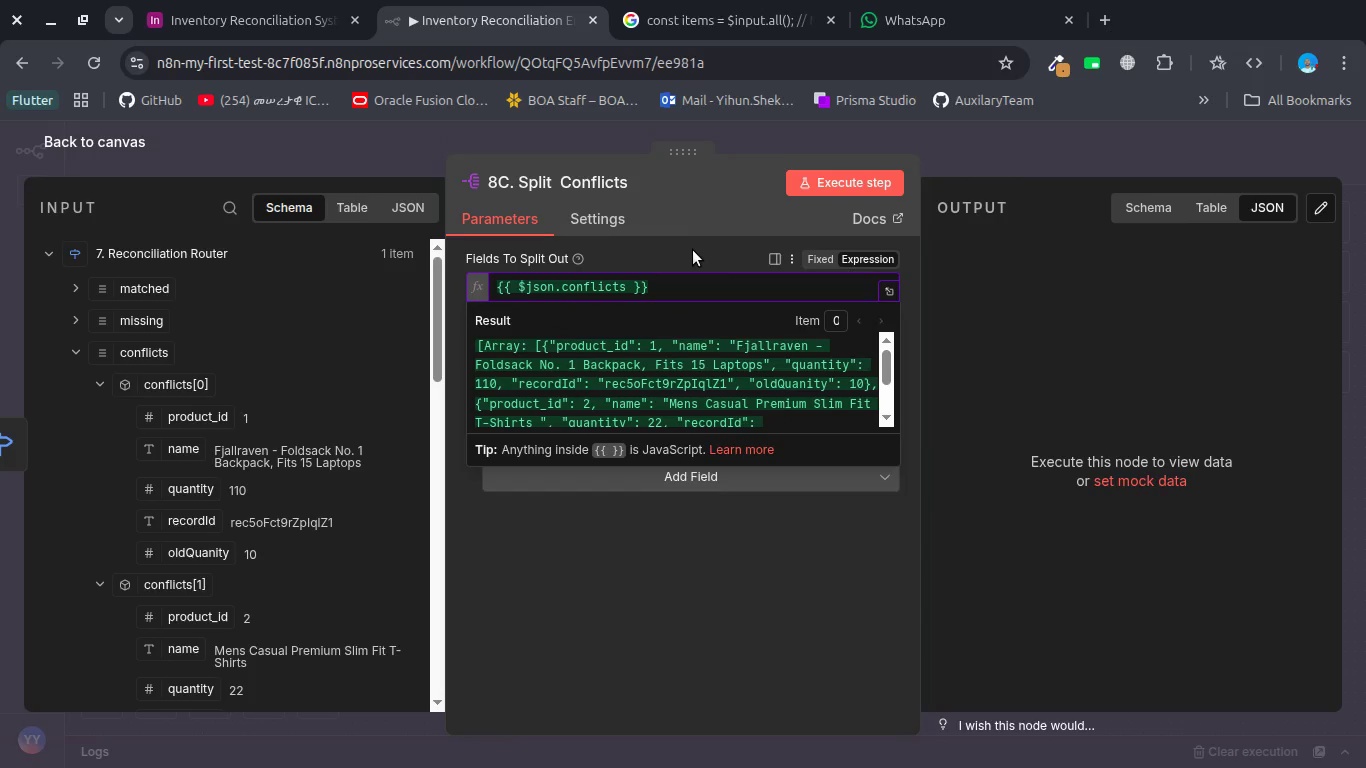 
left_click([693, 253])
 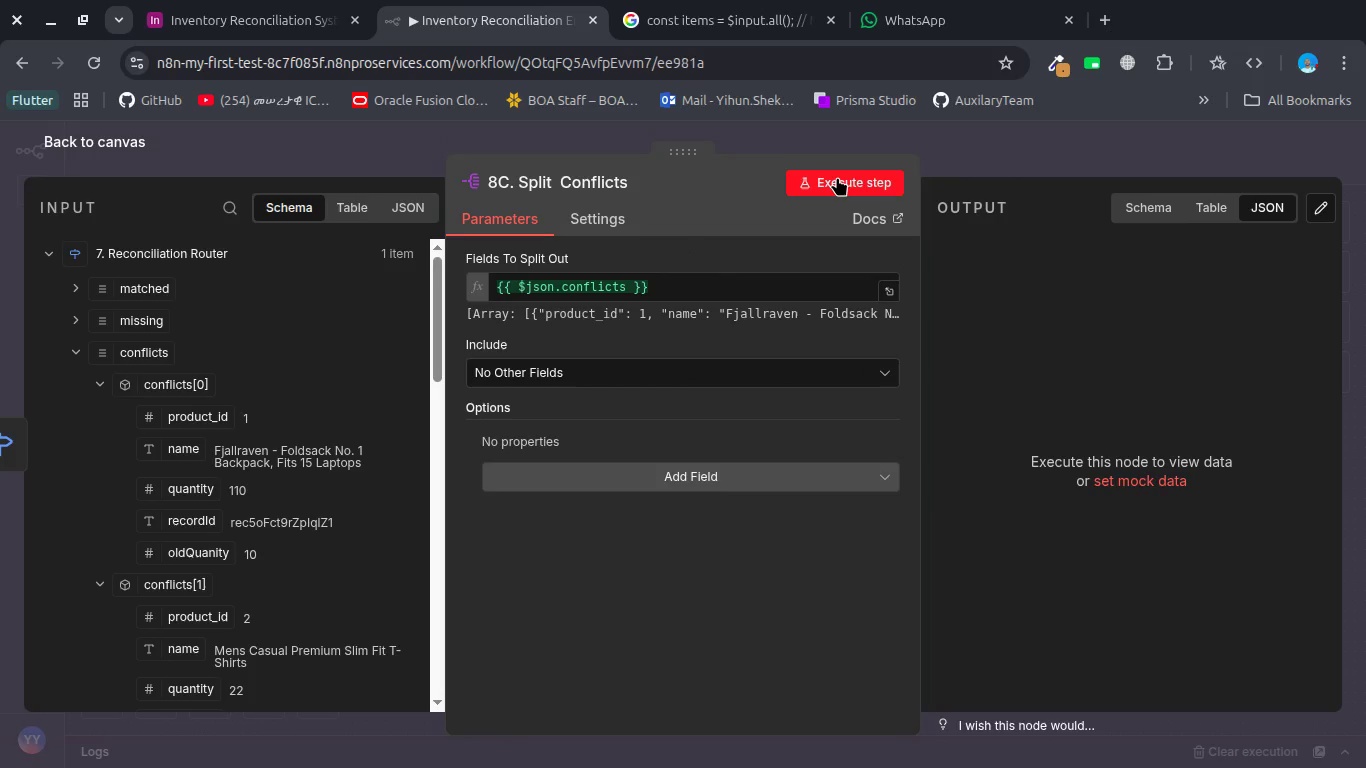 
left_click([837, 177])
 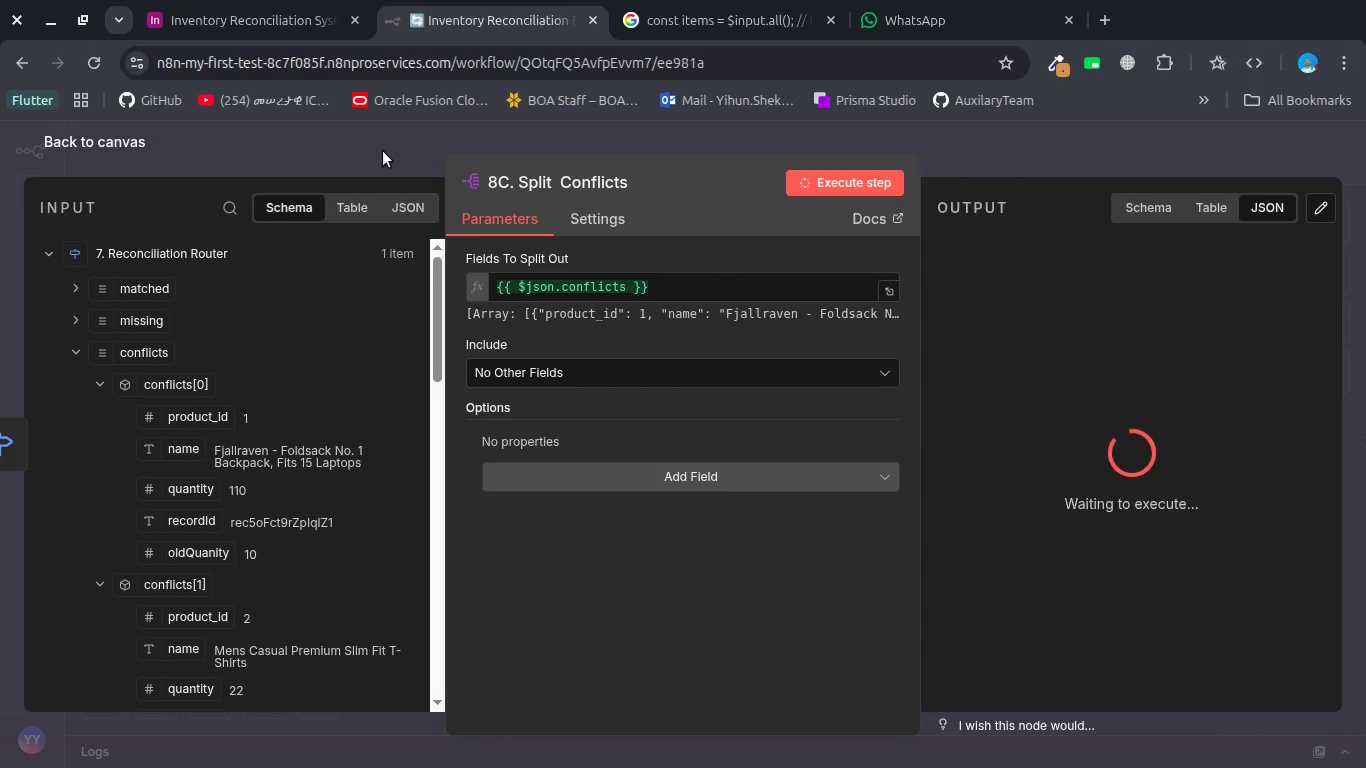 
left_click([377, 150])
 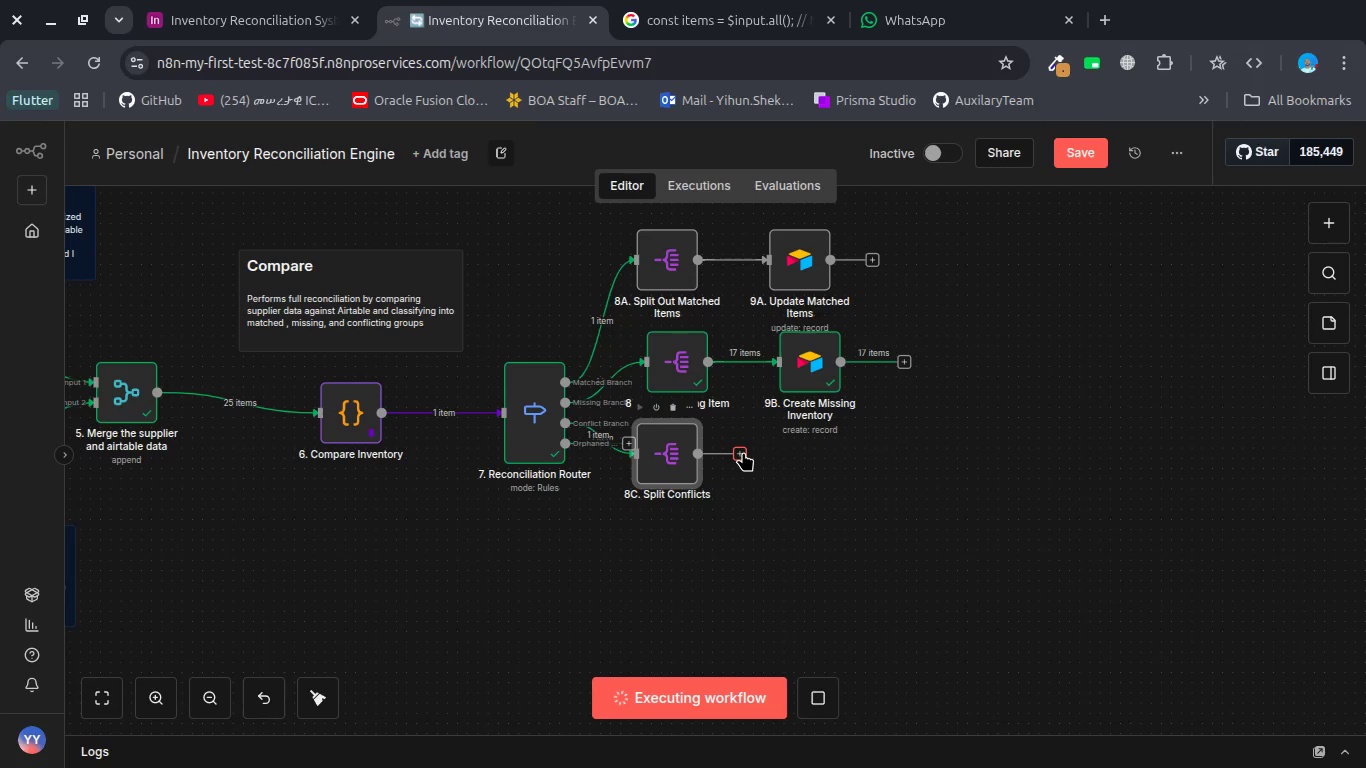 
left_click([742, 452])
 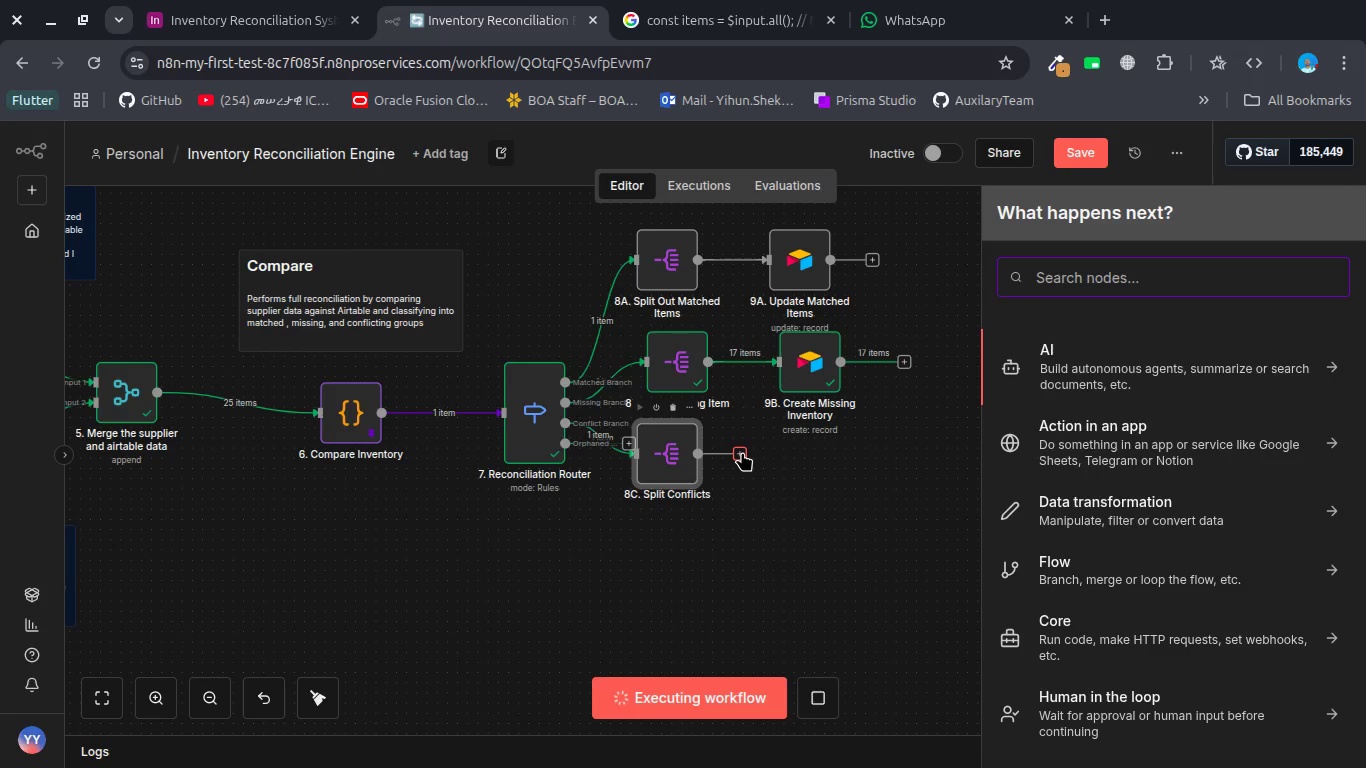 
wait(17.93)
 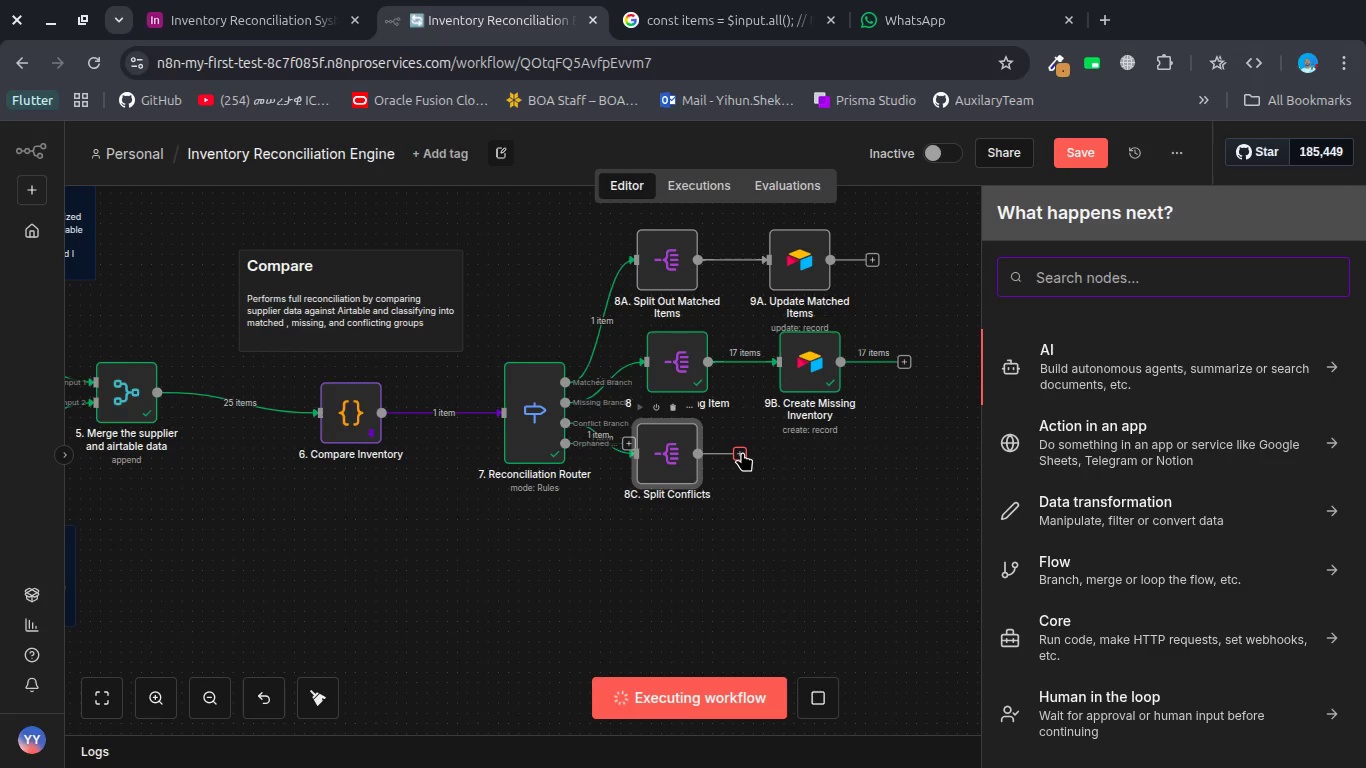 
type(airt)
 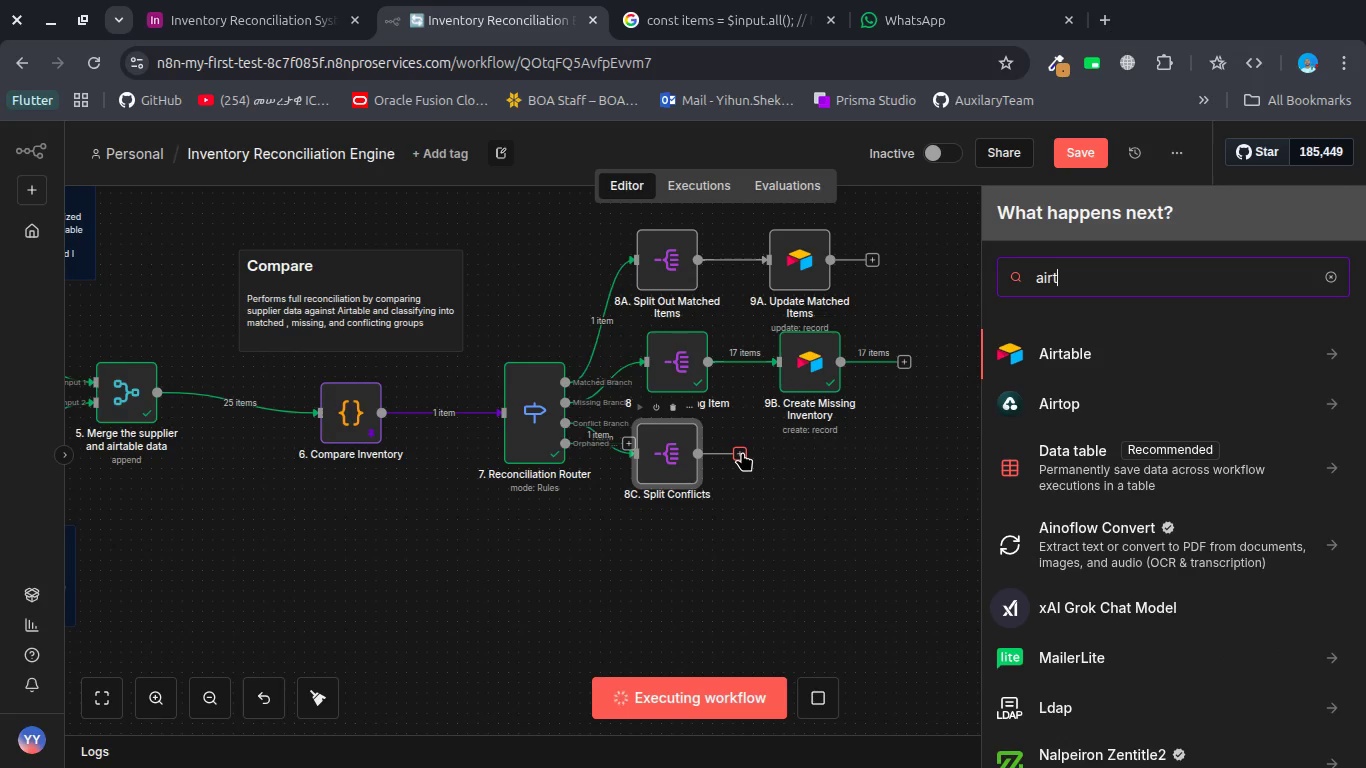 
key(Enter)
 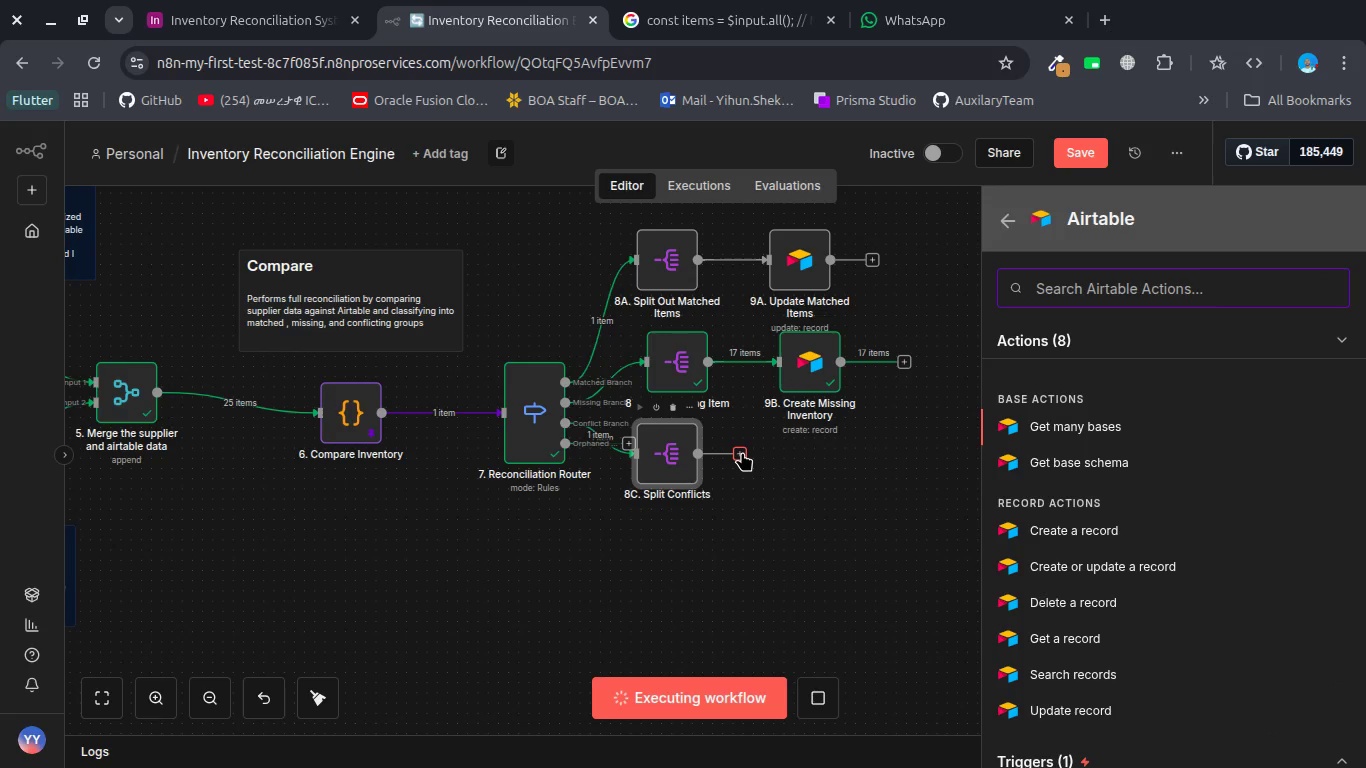 
type(up)
 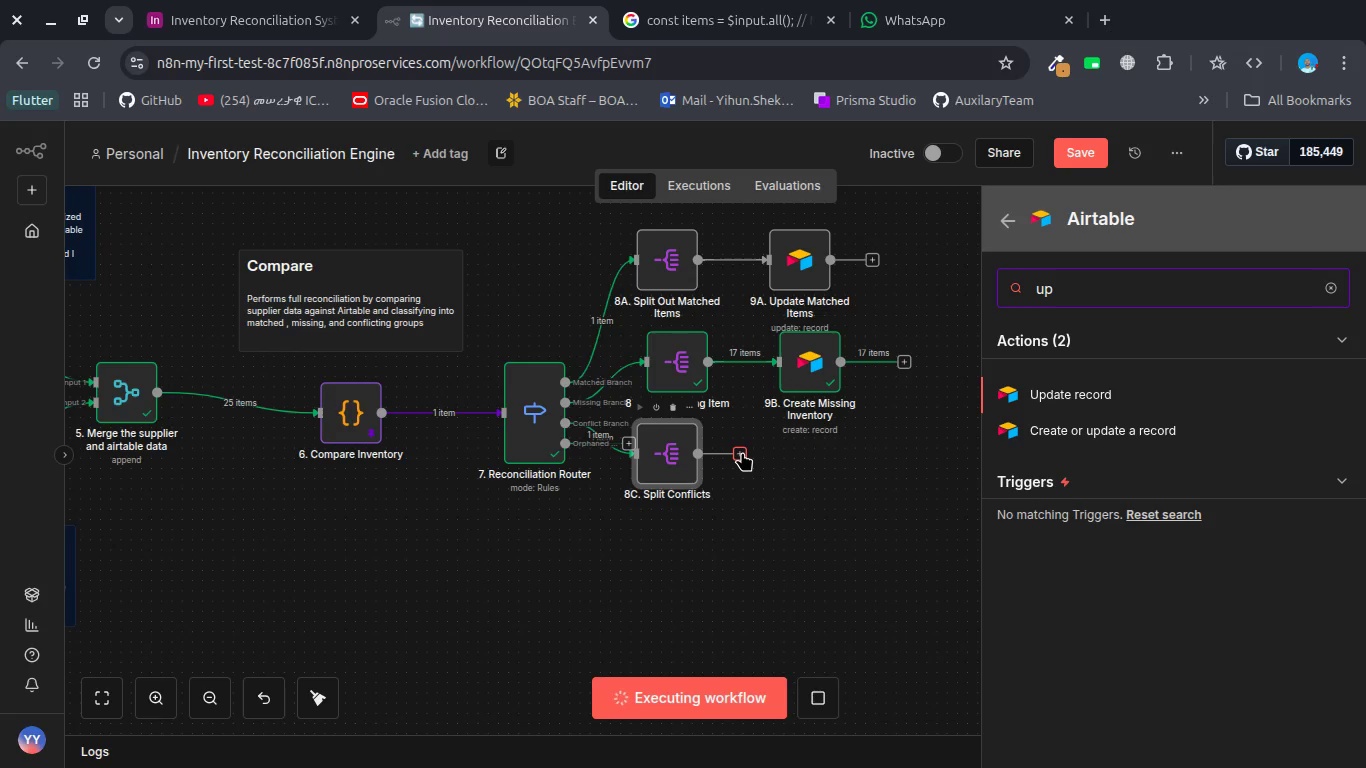 
key(Enter)
 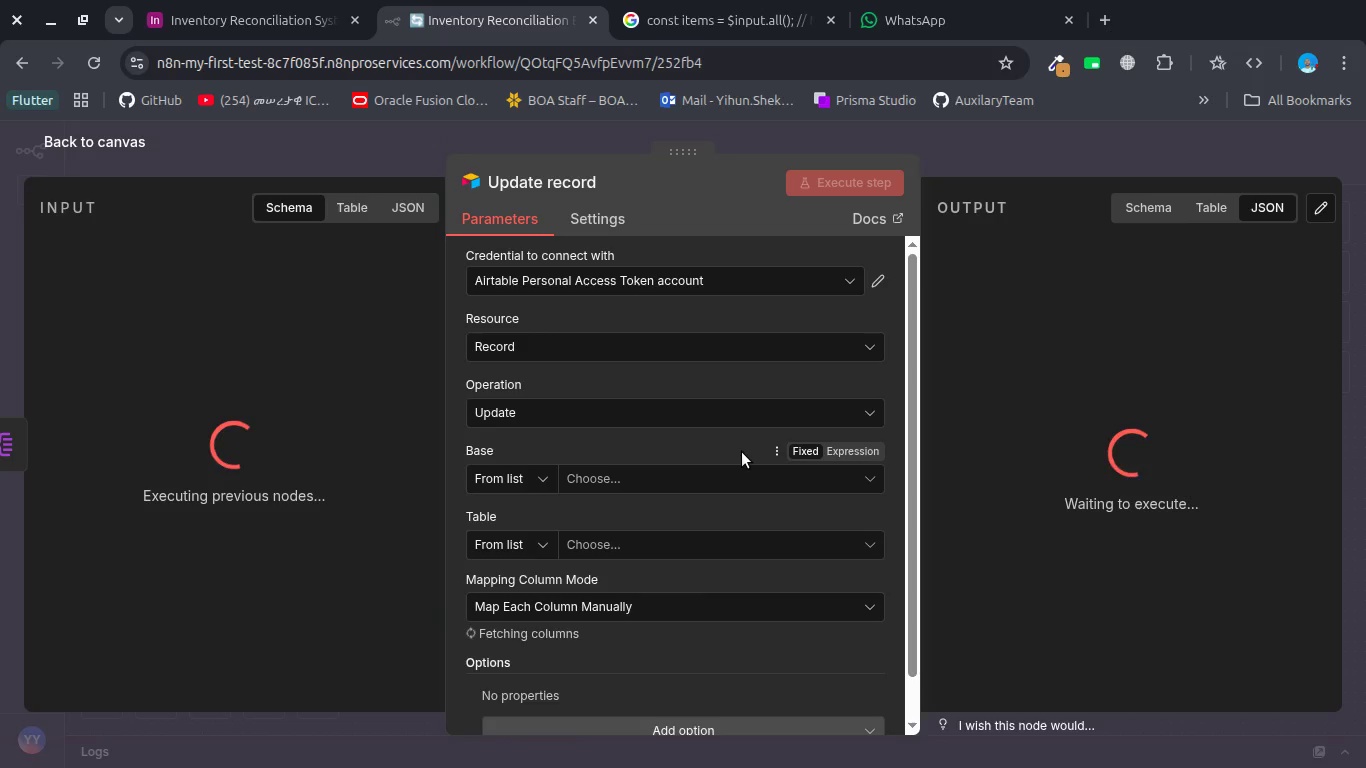 
wait(19.73)
 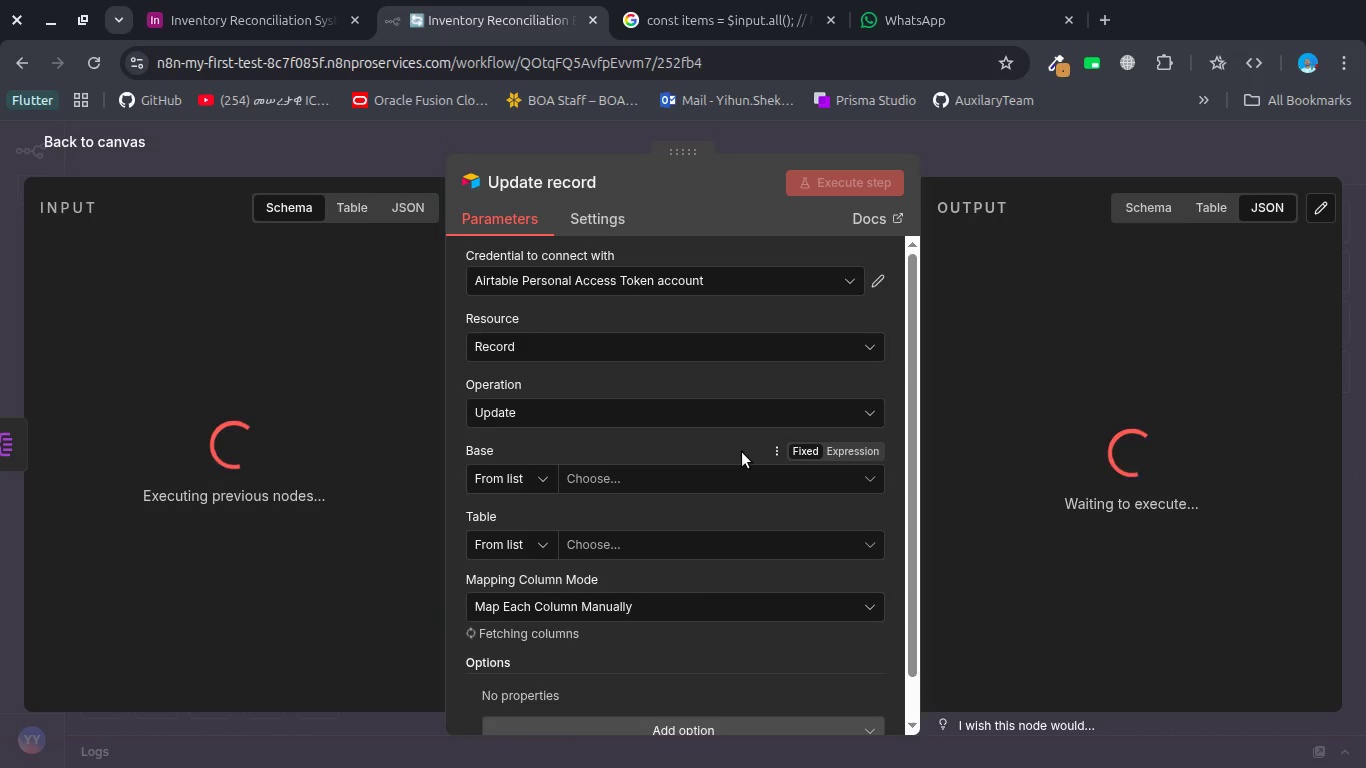 
left_click([715, 474])
 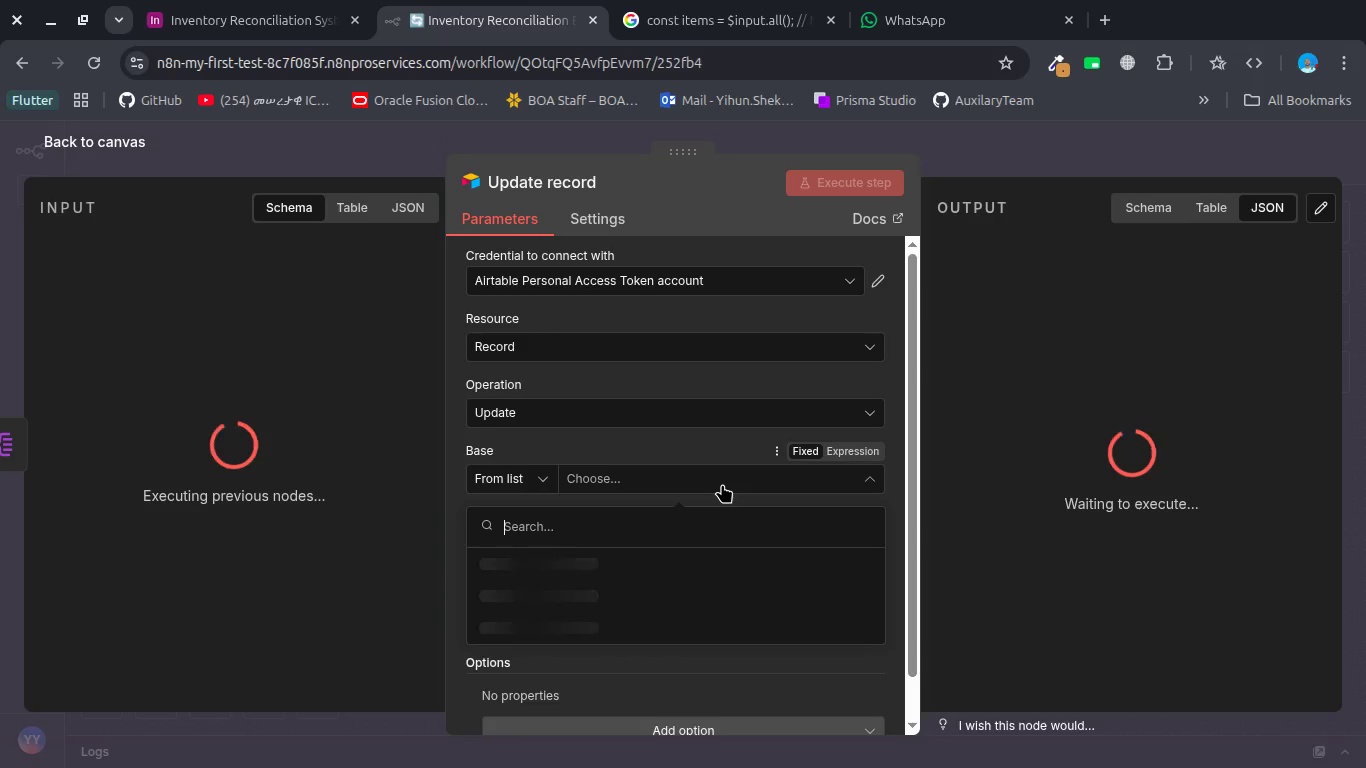 
wait(114.88)
 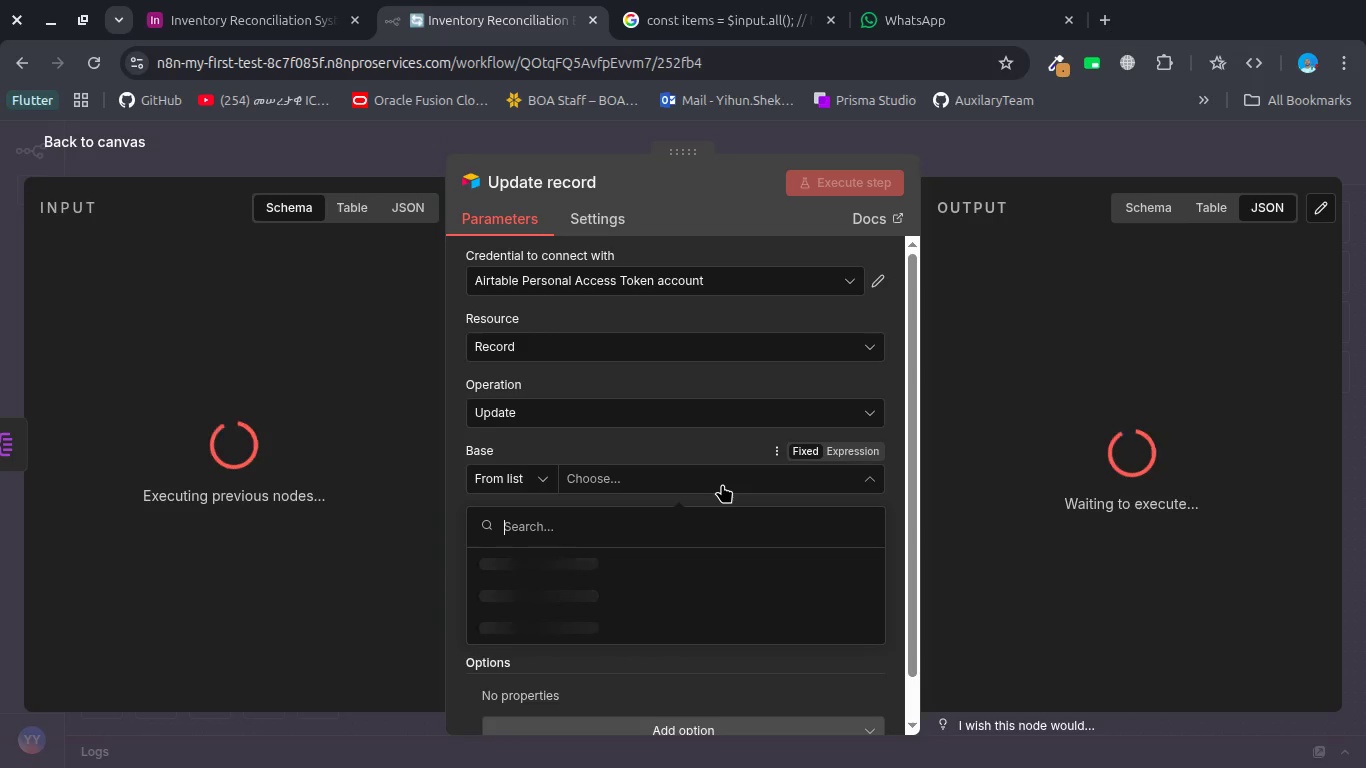 
left_click([390, 162])
 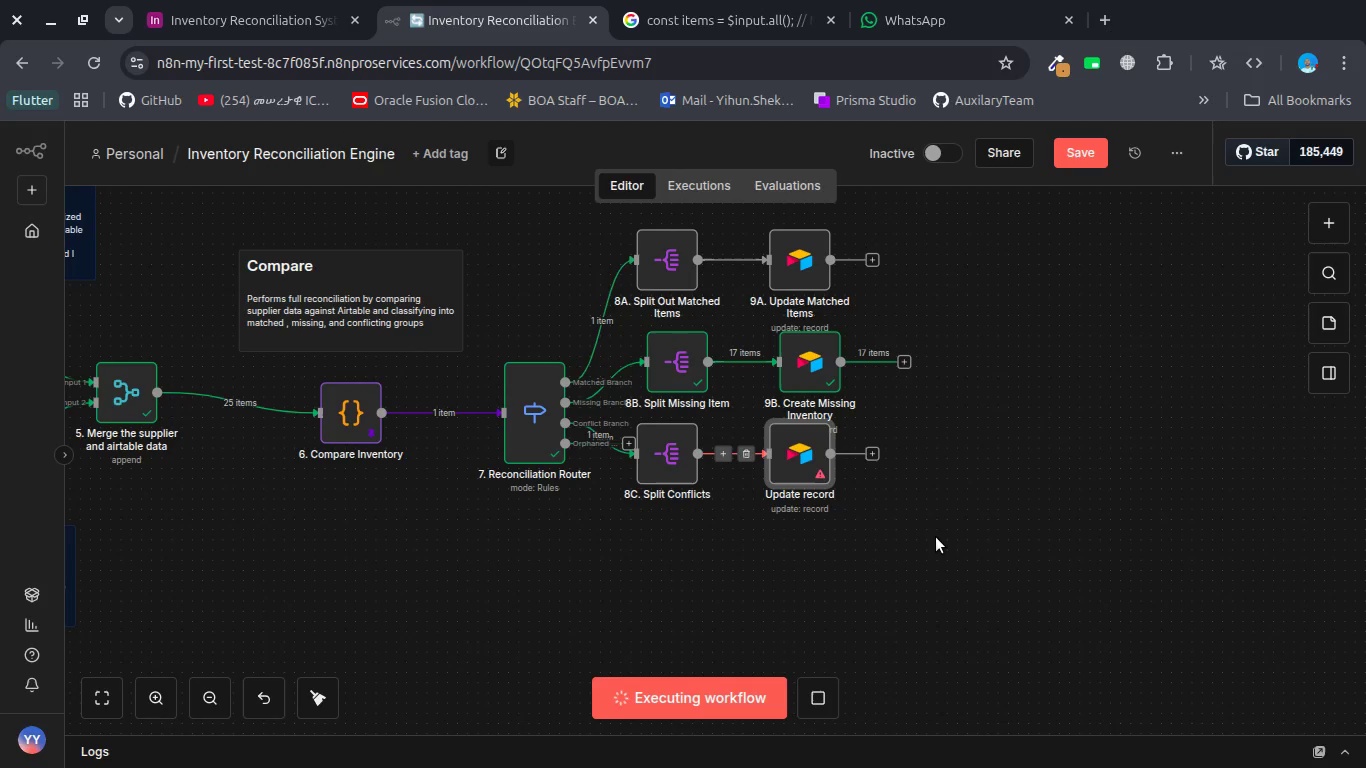 
scroll: coordinate [936, 537], scroll_direction: down, amount: 1.0
 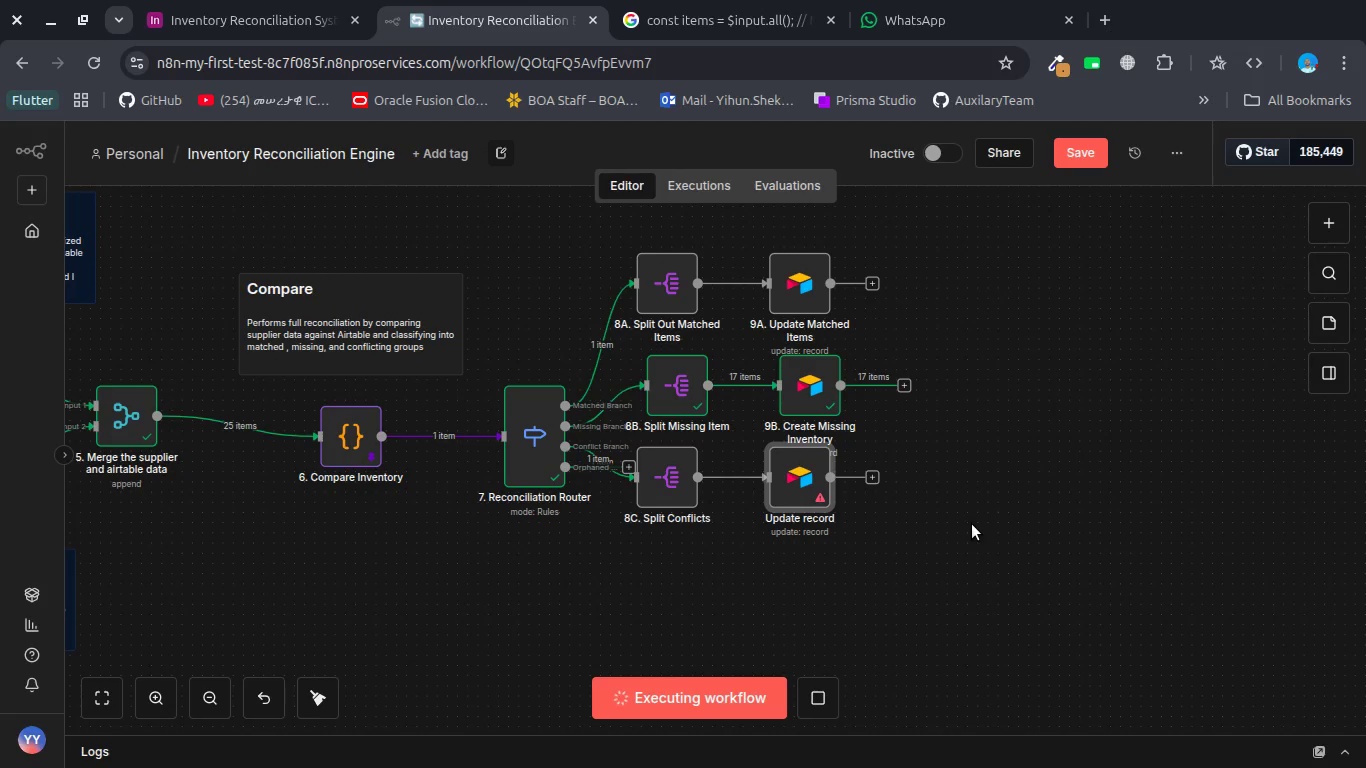 
wait(13.27)
 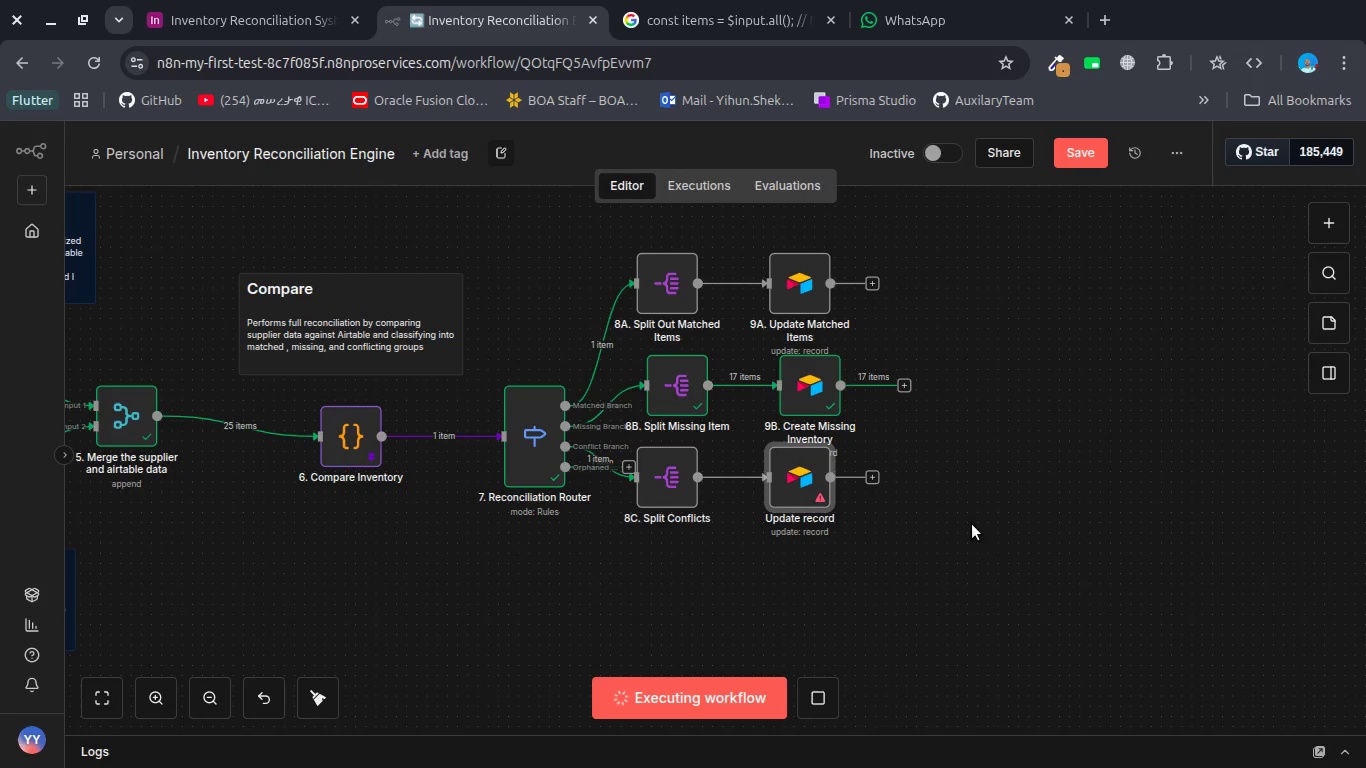 
left_click([702, 745])